 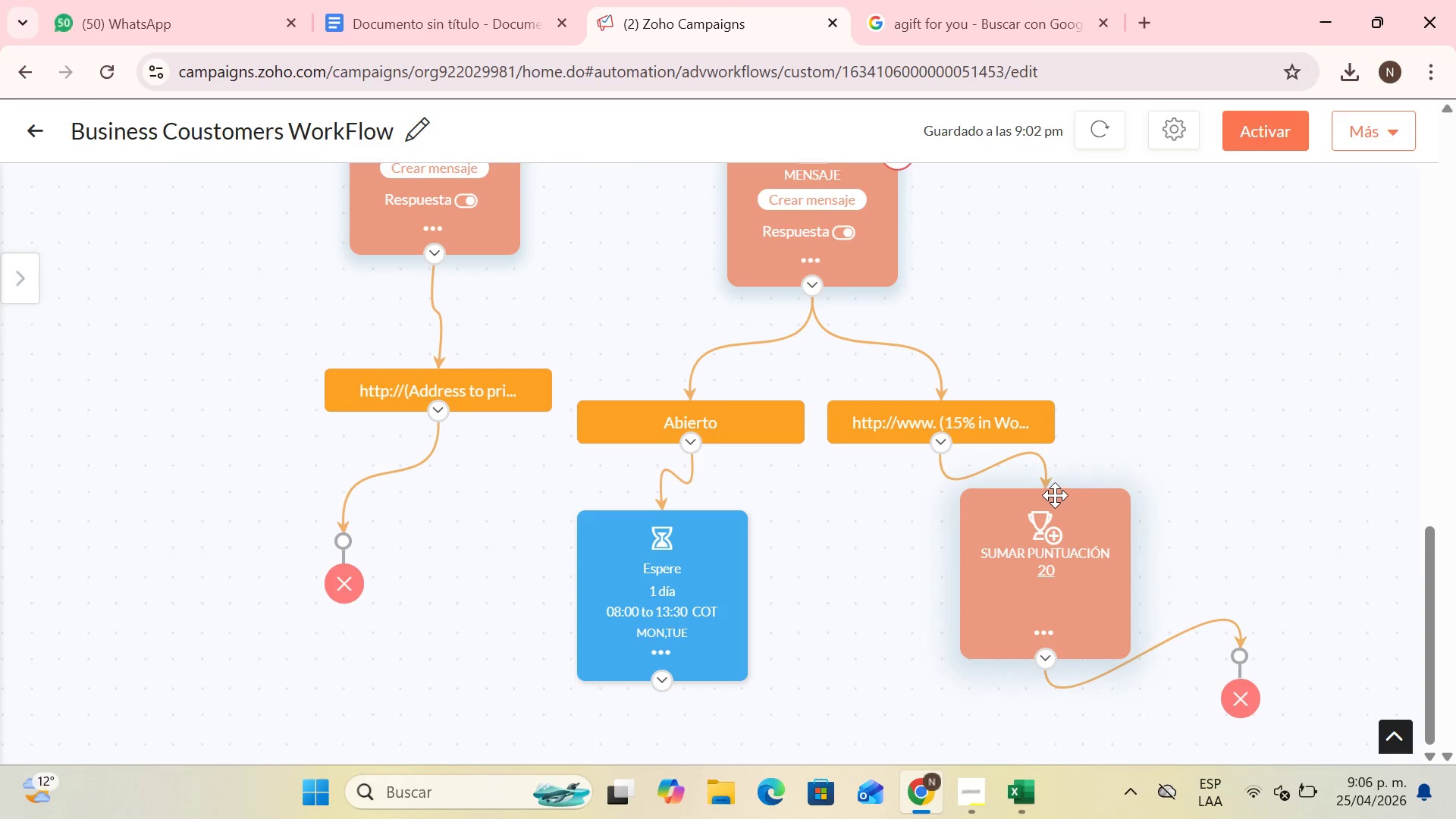 
key(Minus)
 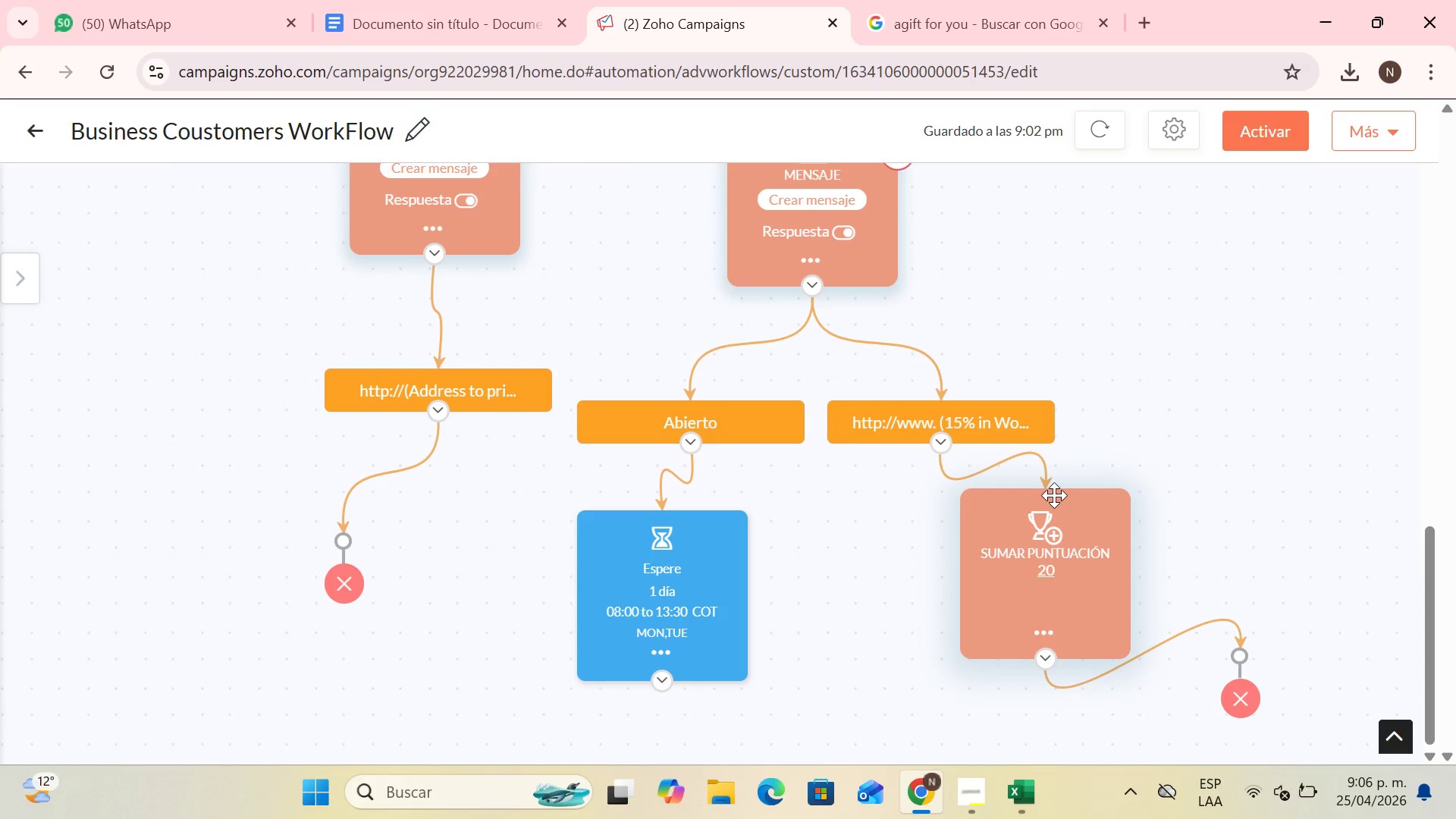 
hold_key(key=ShiftLeft, duration=1.3)
 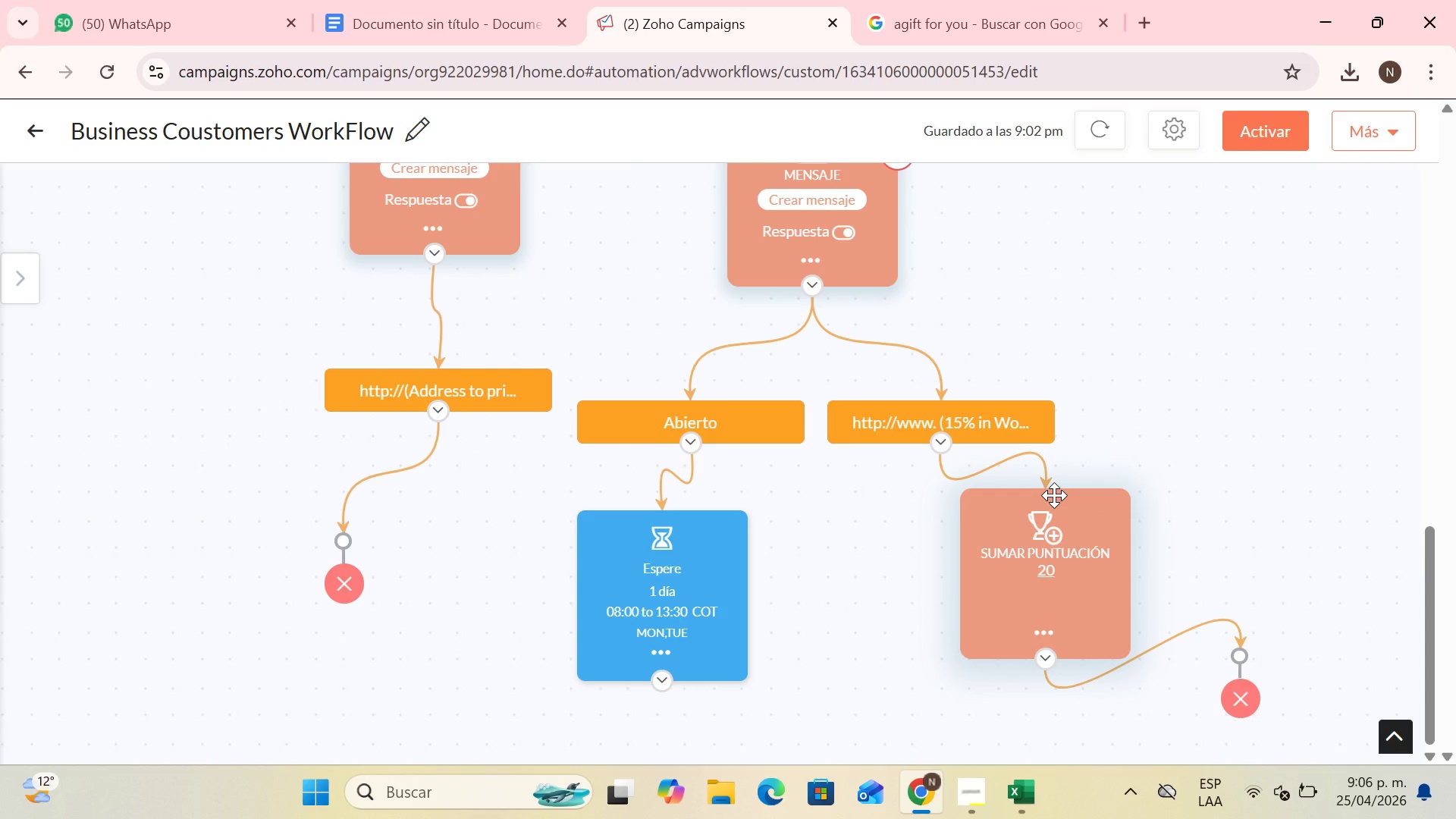 
key(Minus)
 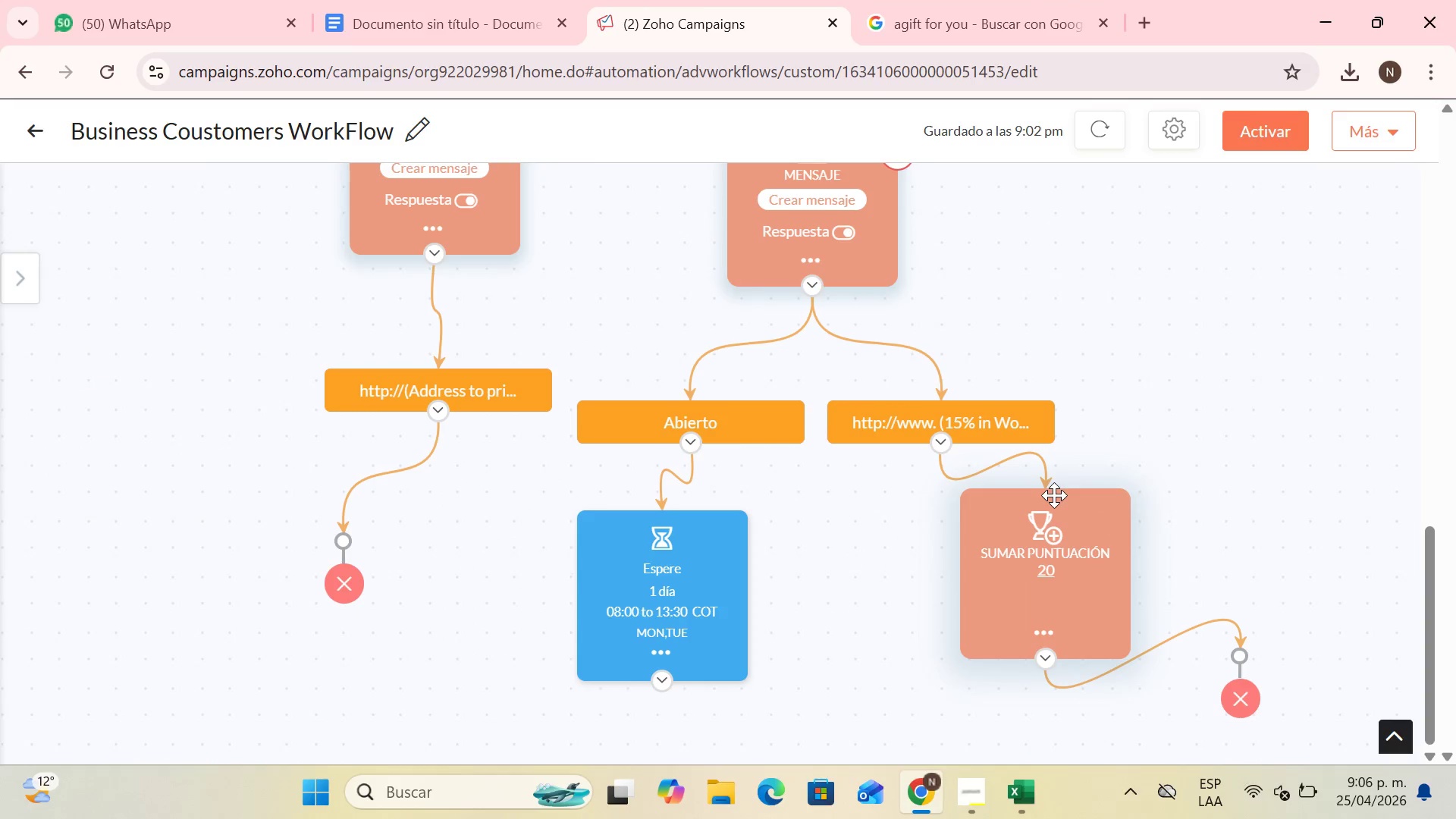 
key(Shift+Minus)
 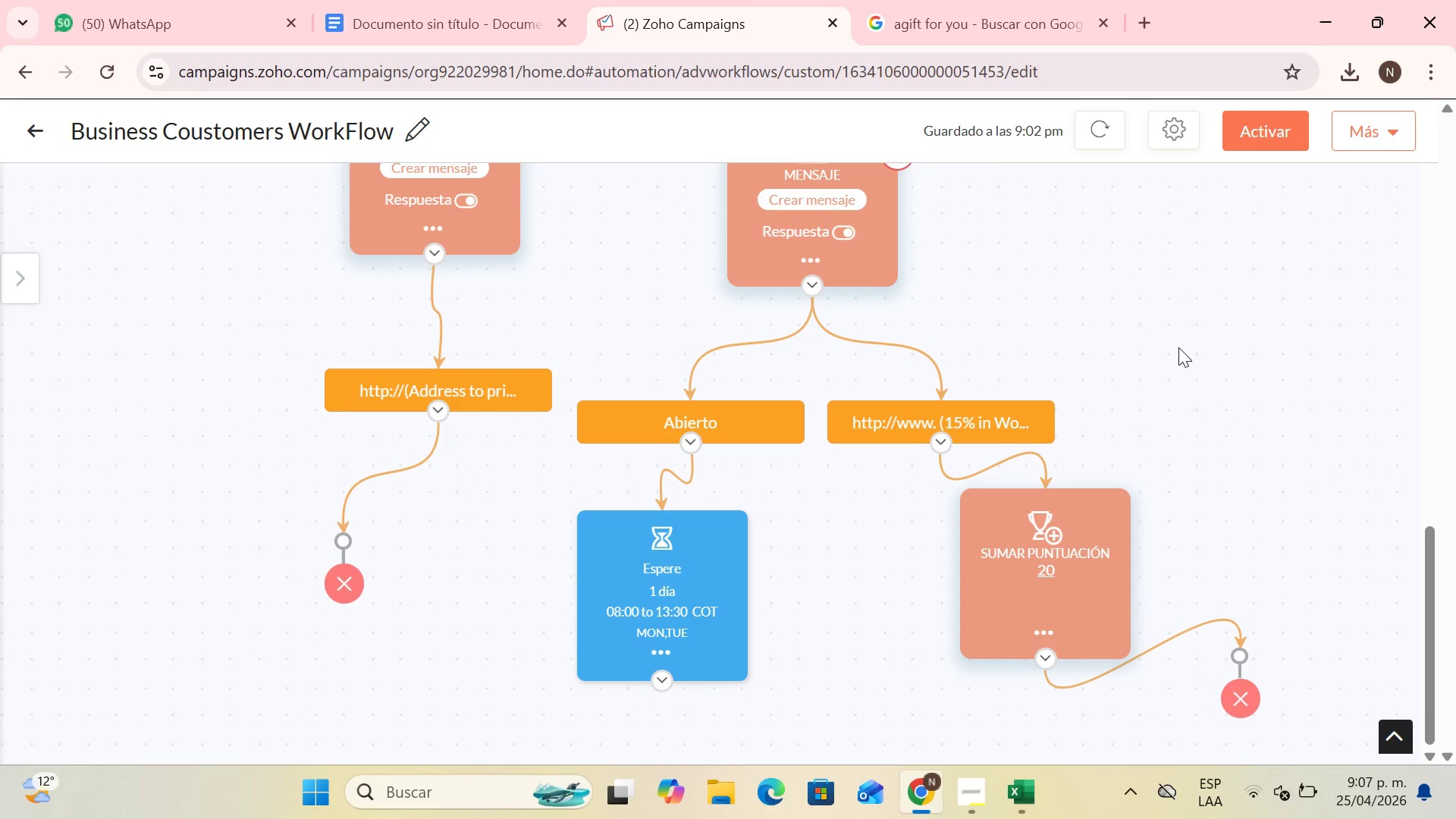 
wait(19.2)
 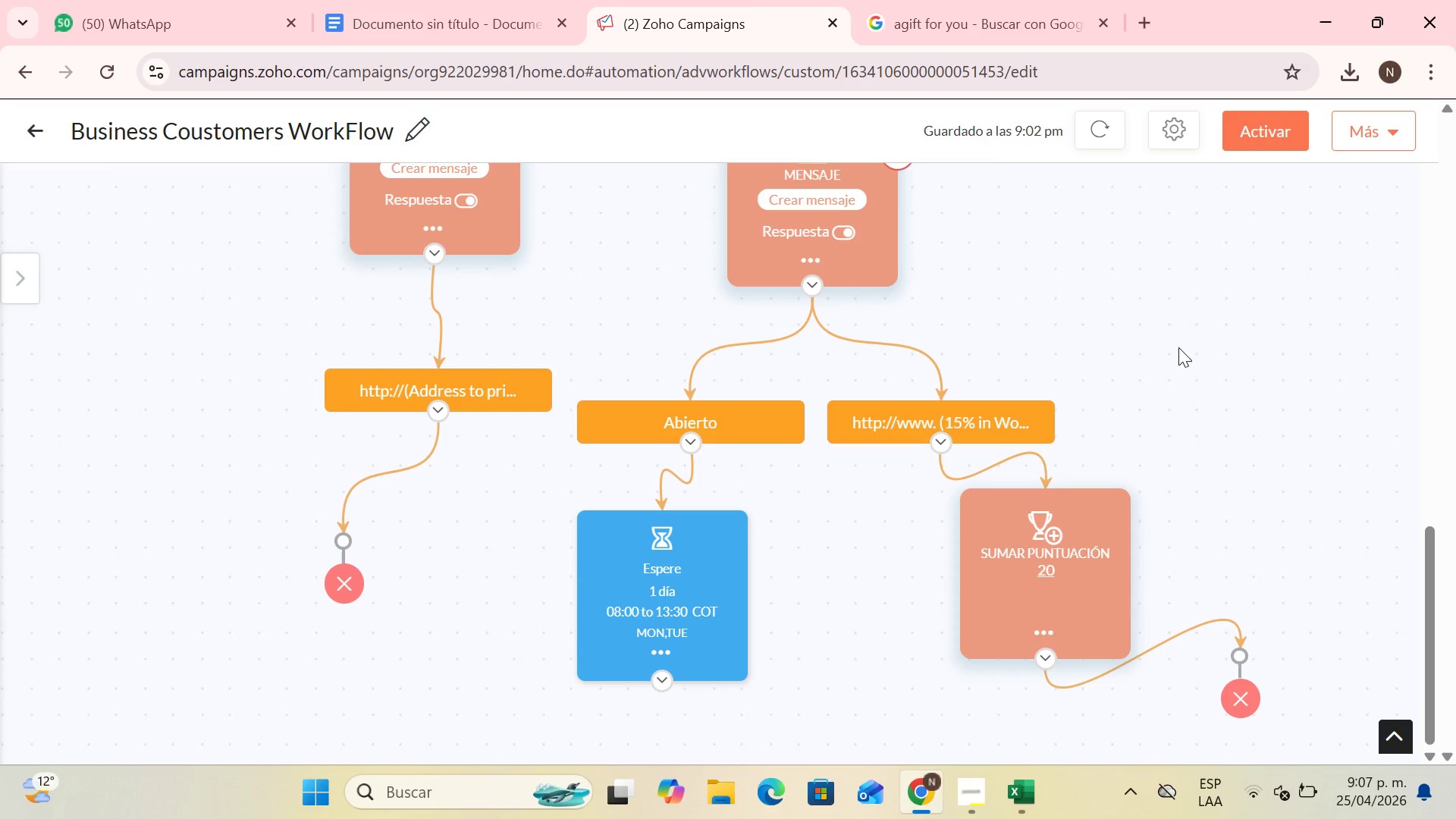 
left_click([1398, 740])
 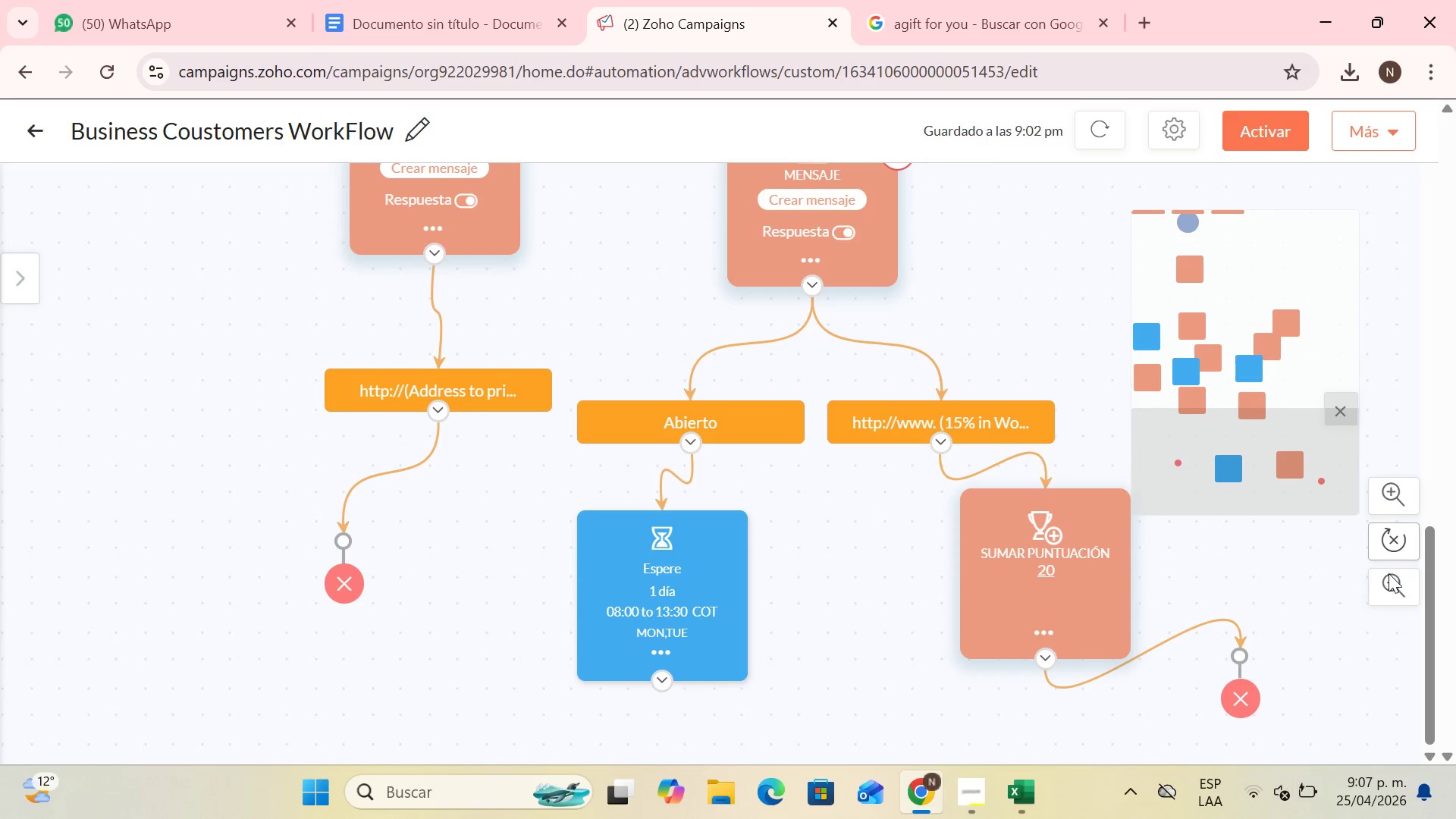 
double_click([1389, 580])
 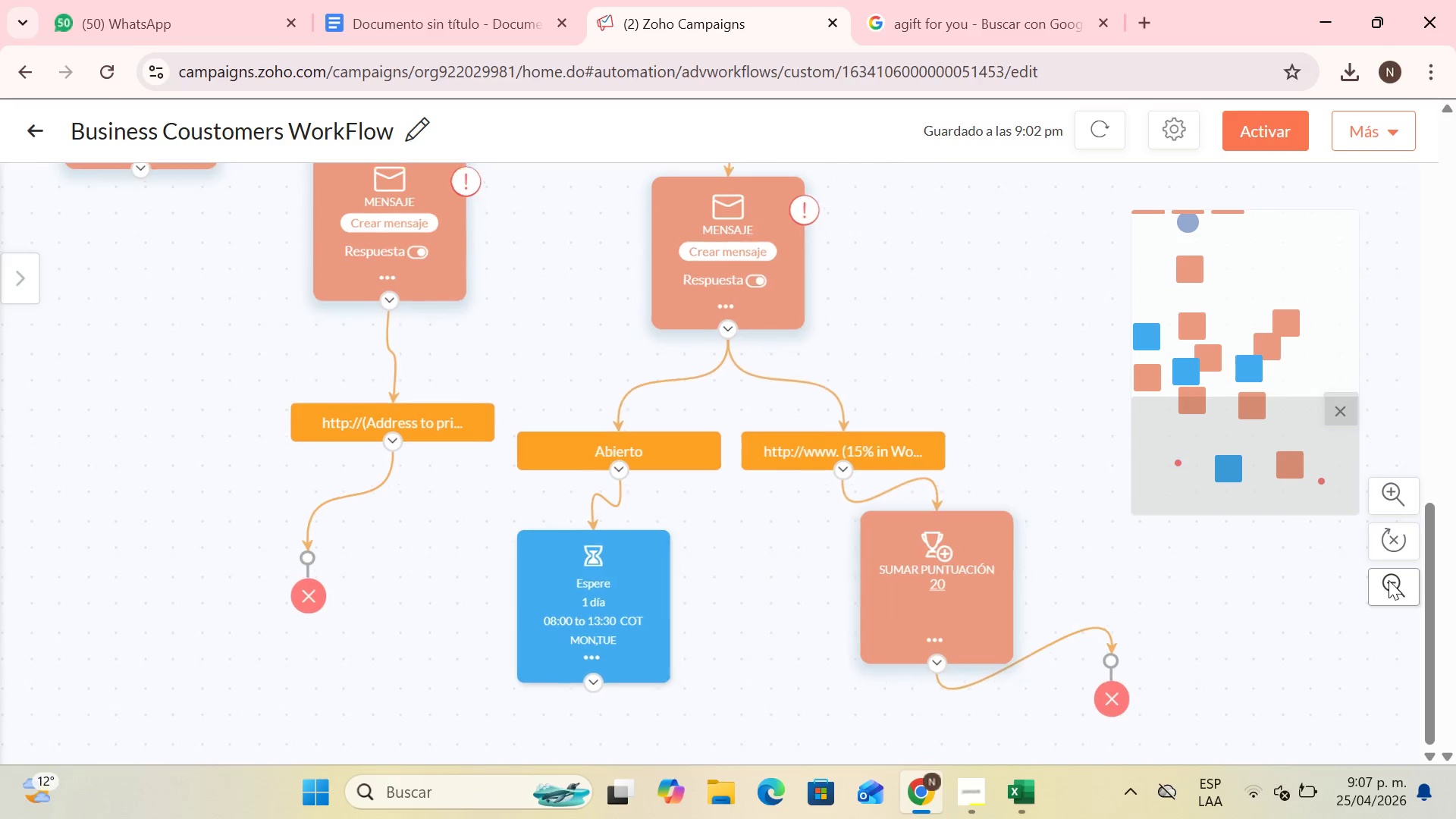 
triple_click([1389, 580])
 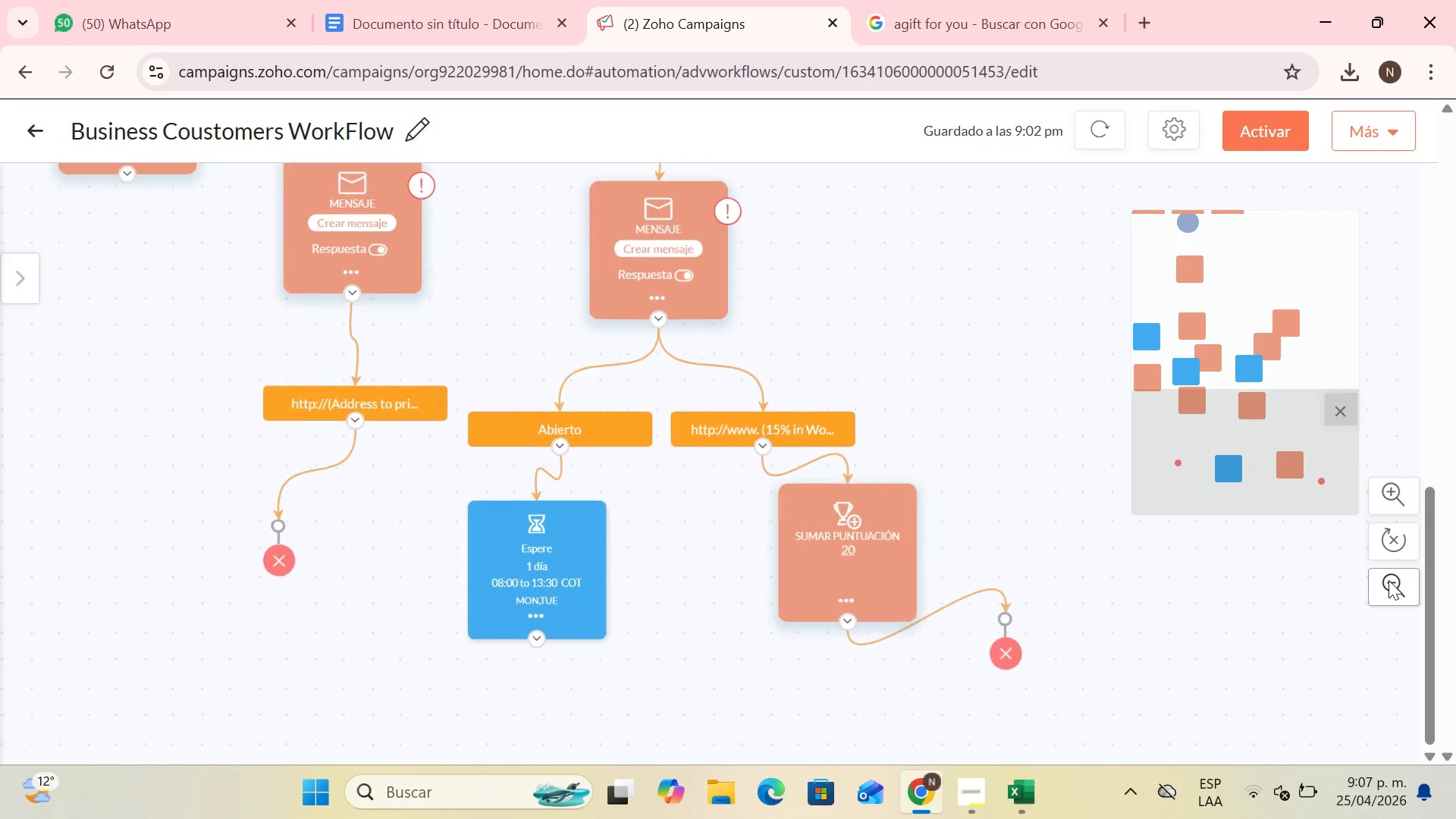 
triple_click([1389, 580])
 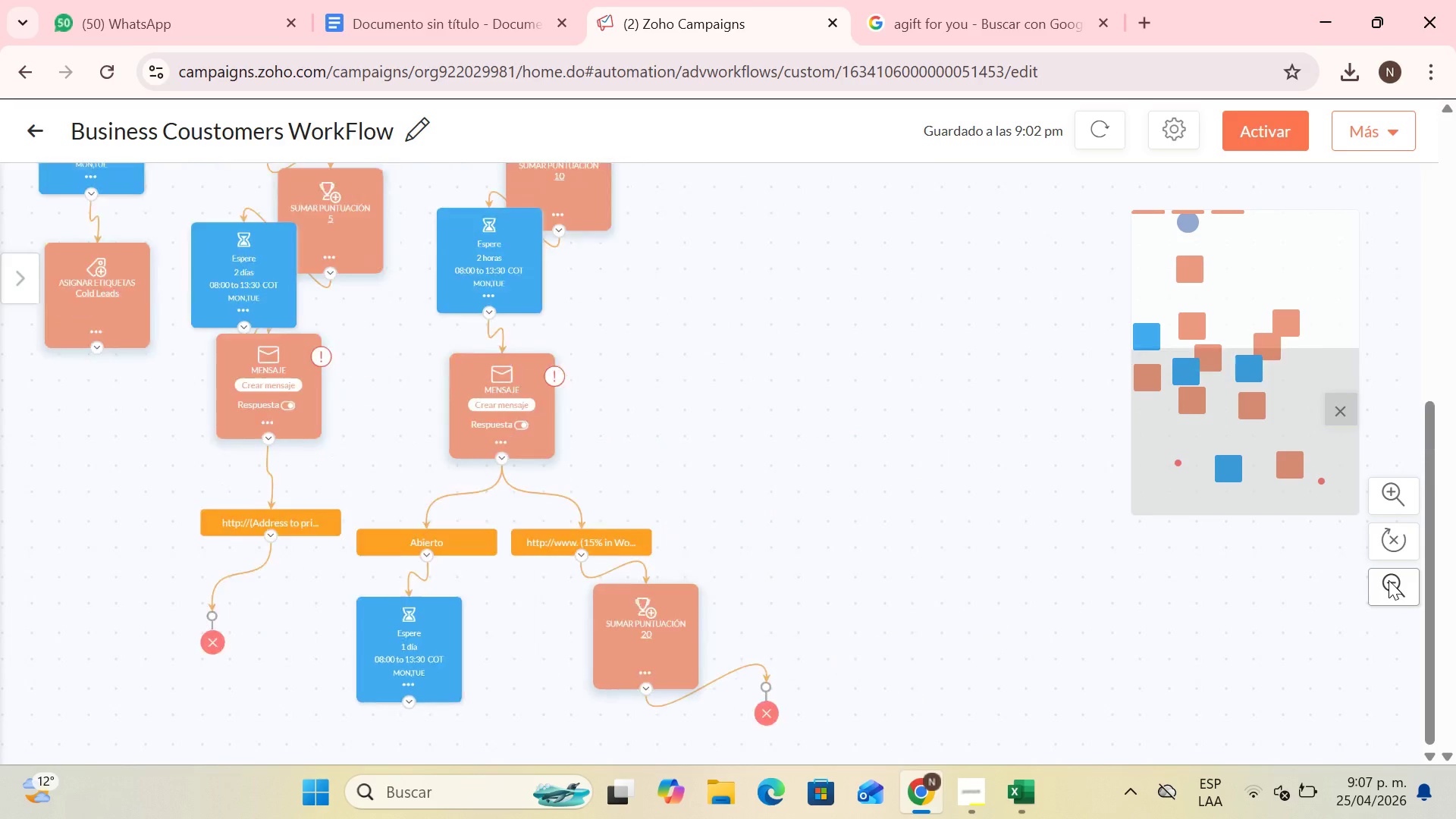 
triple_click([1389, 580])
 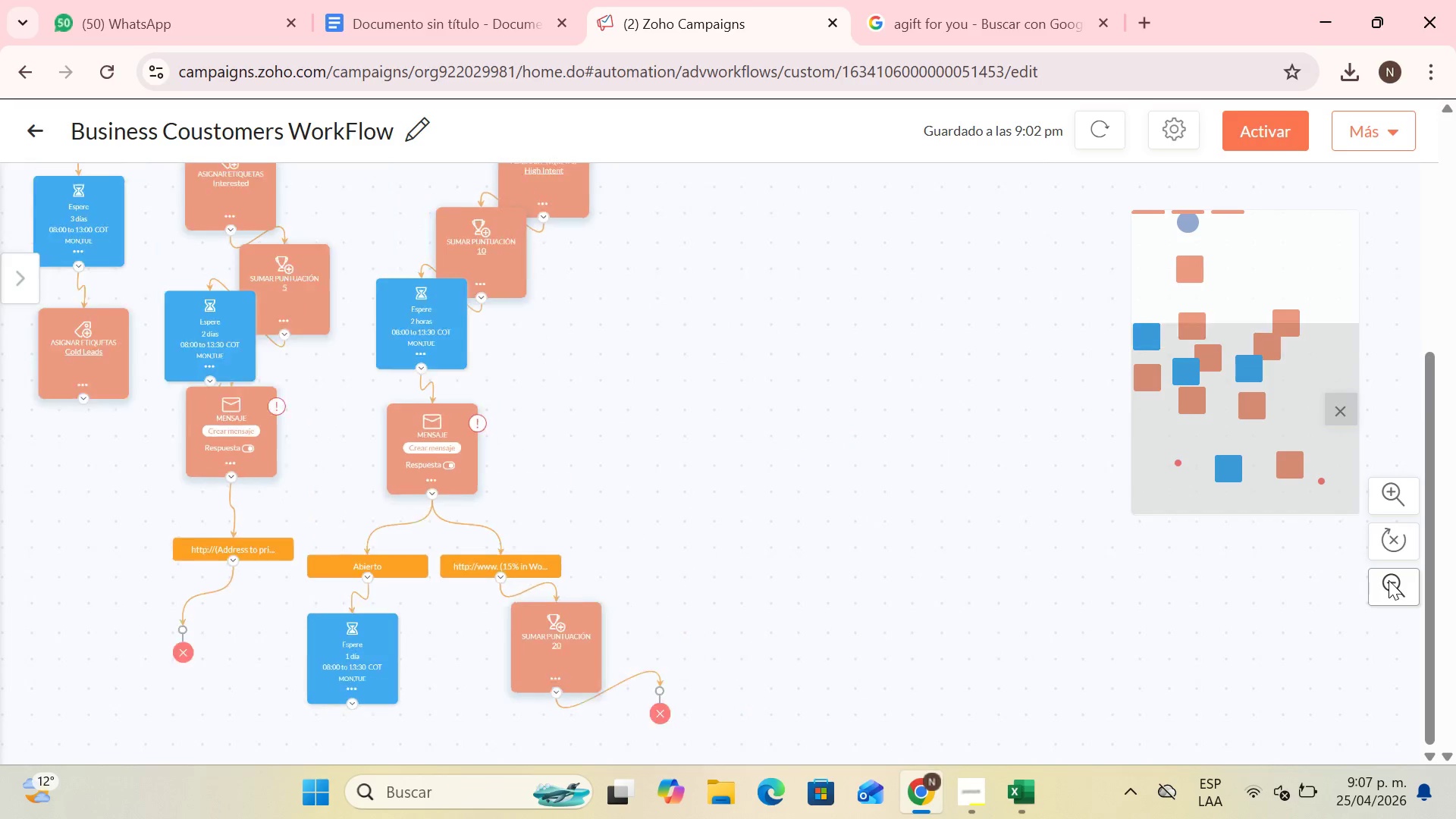 
triple_click([1389, 580])
 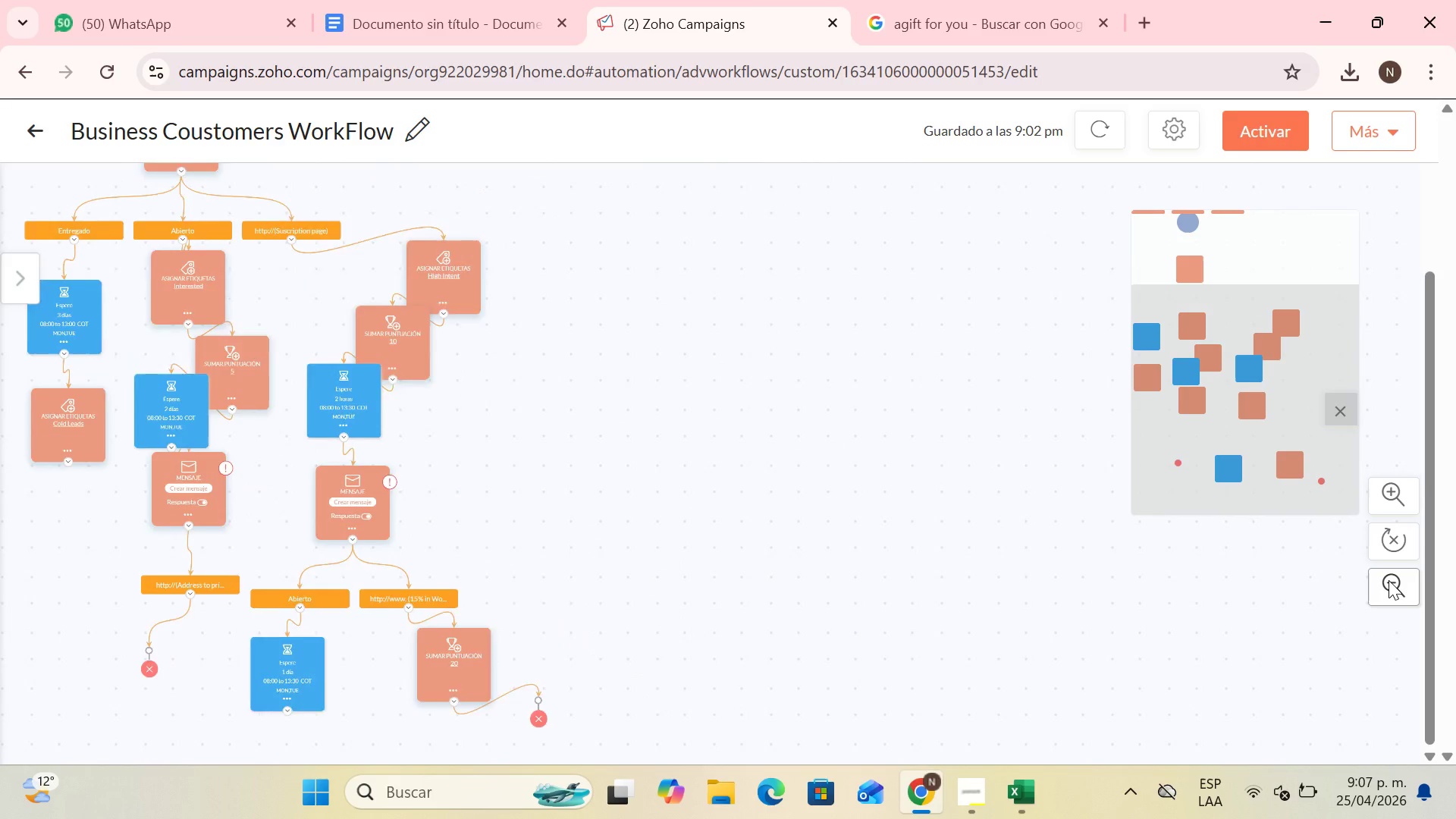 
triple_click([1389, 580])
 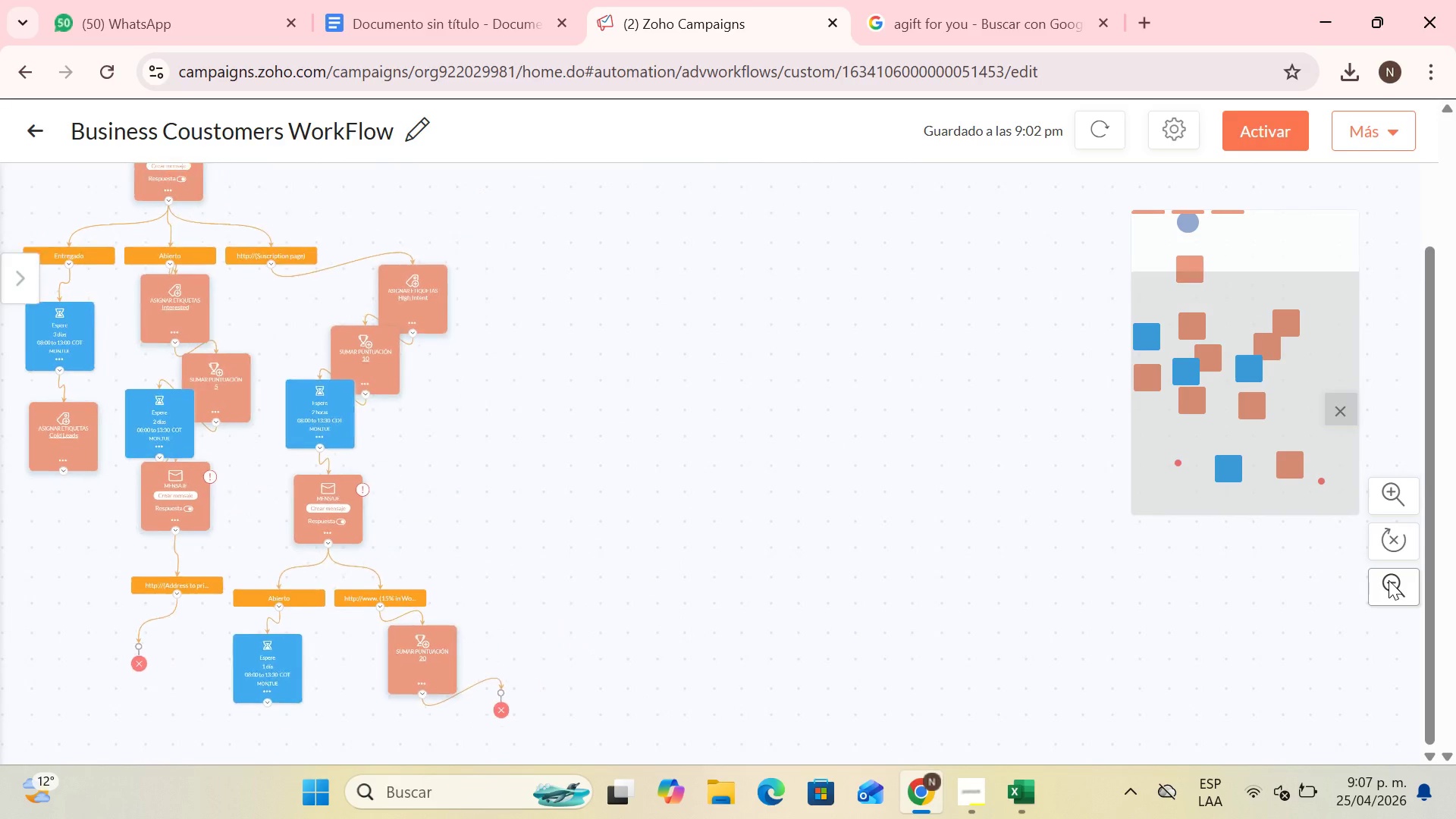 
triple_click([1389, 580])
 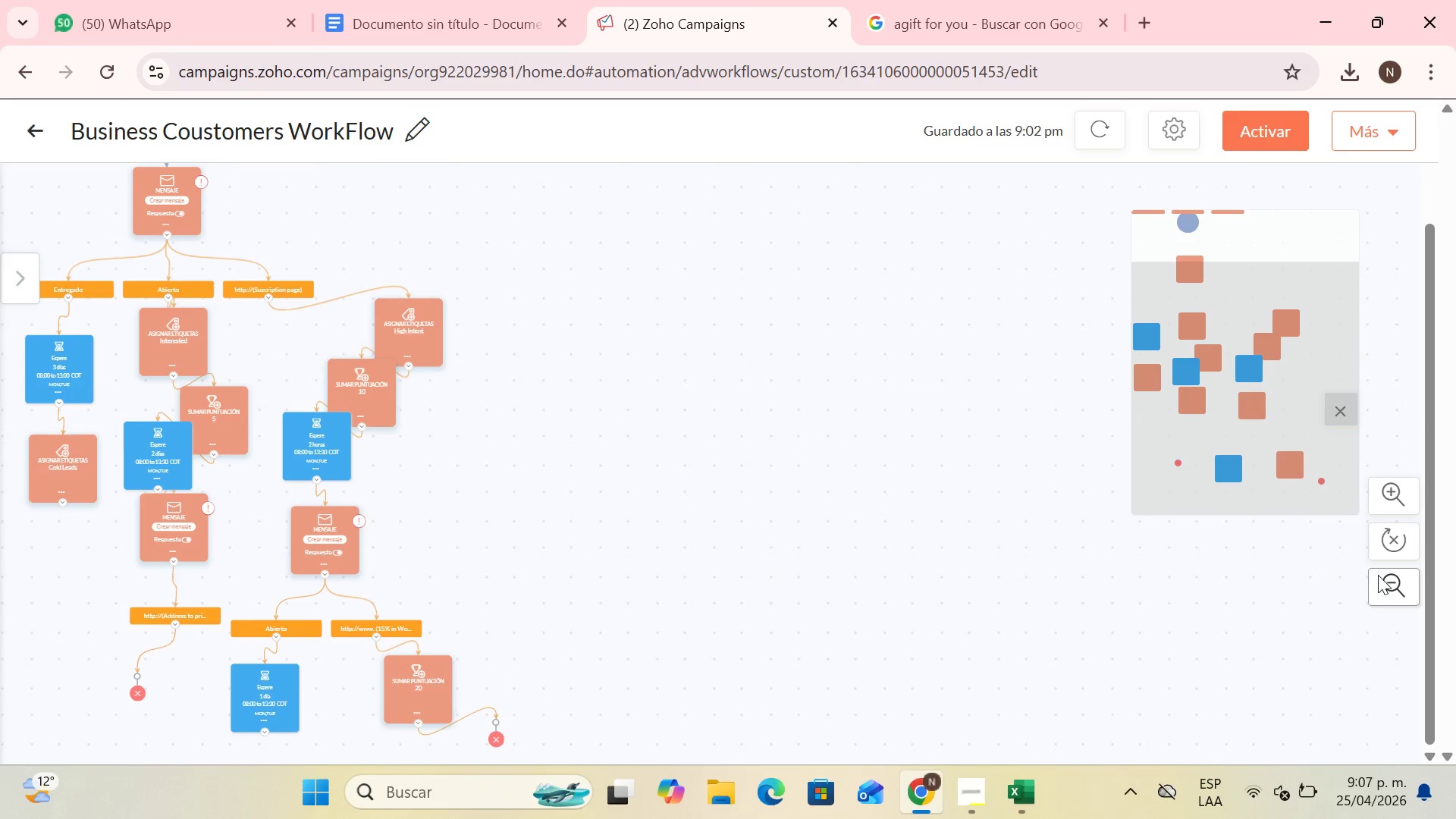 
left_click([1378, 576])
 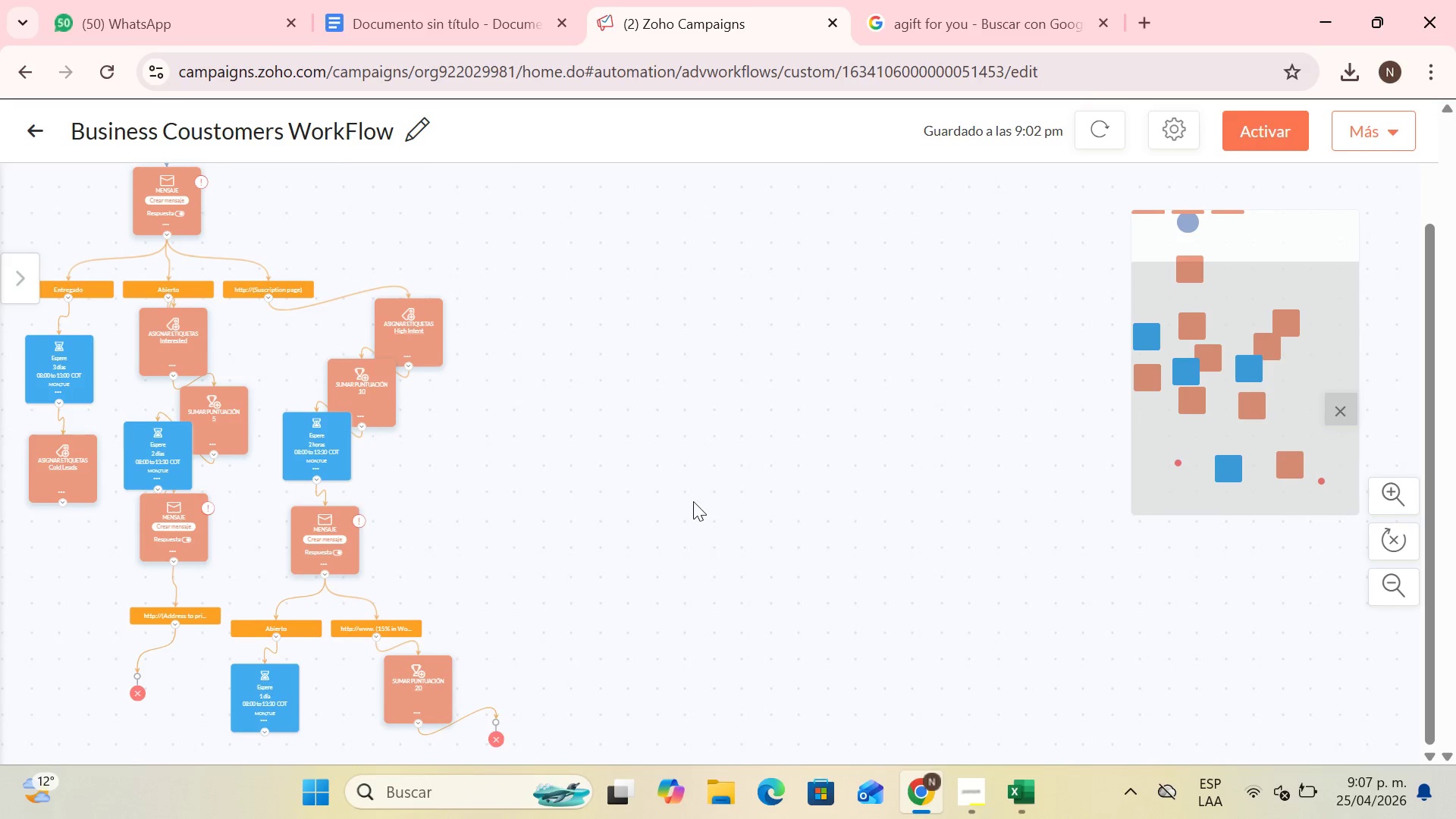 
left_click_drag(start_coordinate=[612, 475], to_coordinate=[782, 535])
 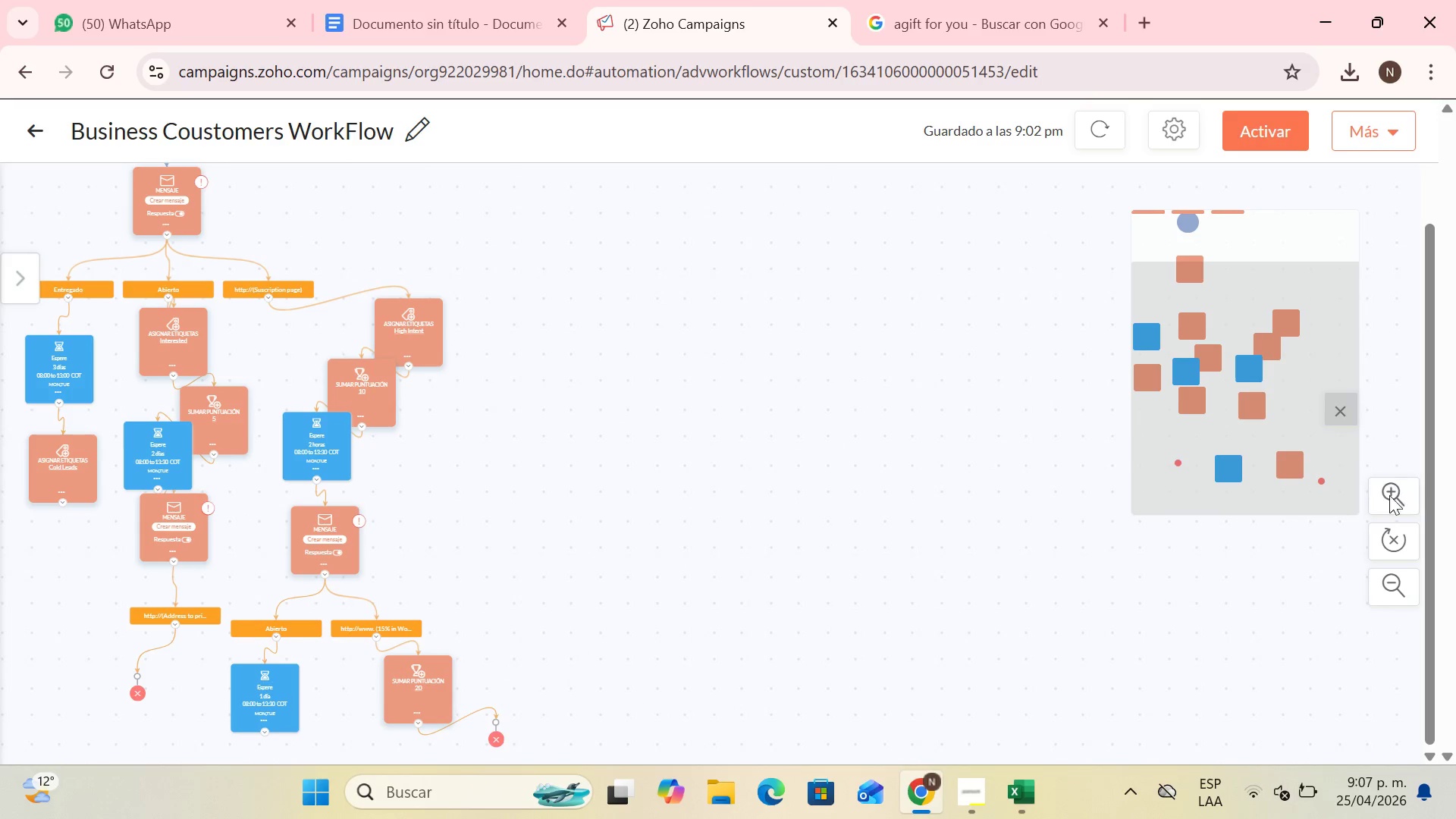 
left_click_drag(start_coordinate=[1238, 342], to_coordinate=[1295, 273])
 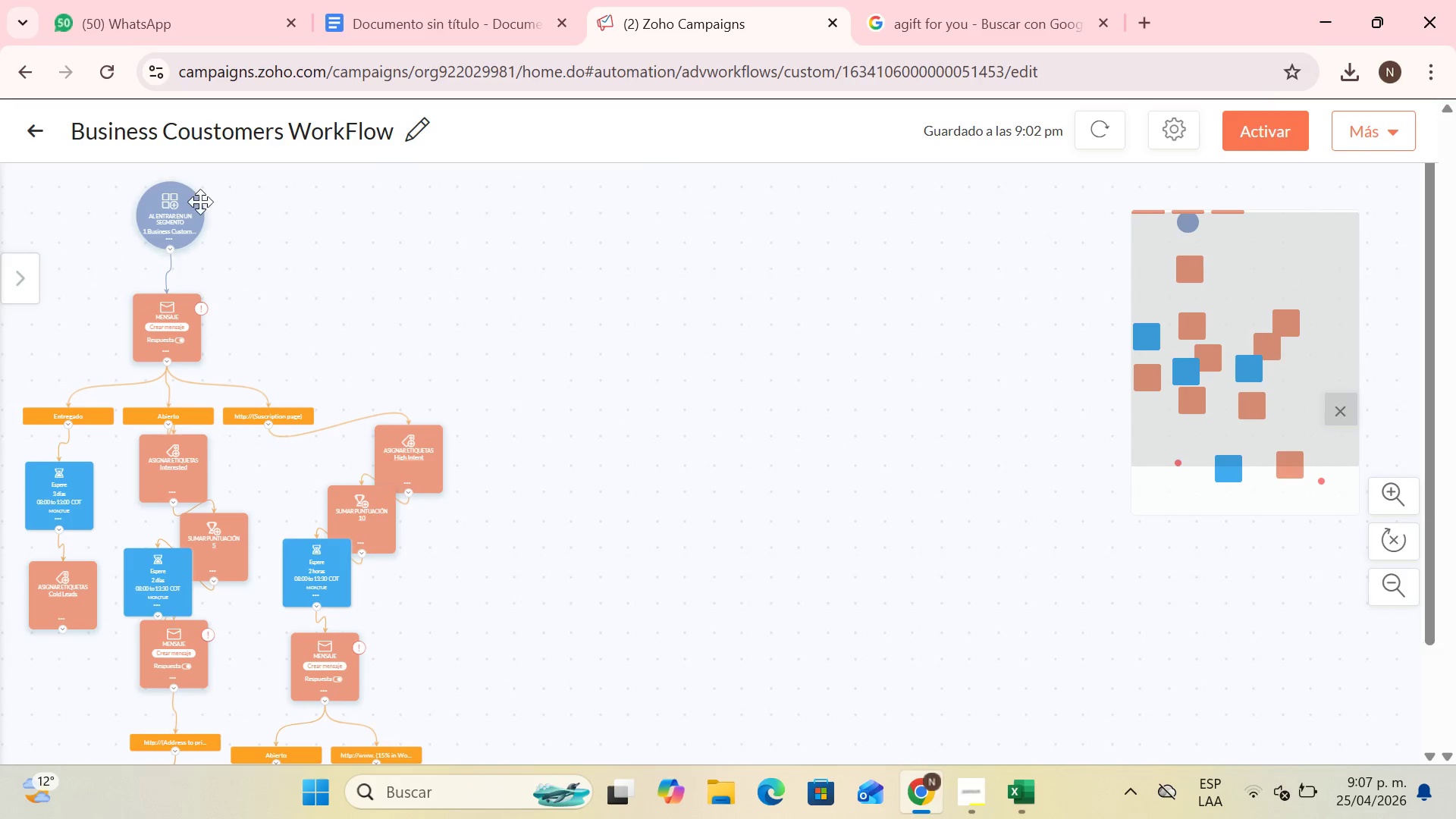 
left_click_drag(start_coordinate=[178, 202], to_coordinate=[265, 242])
 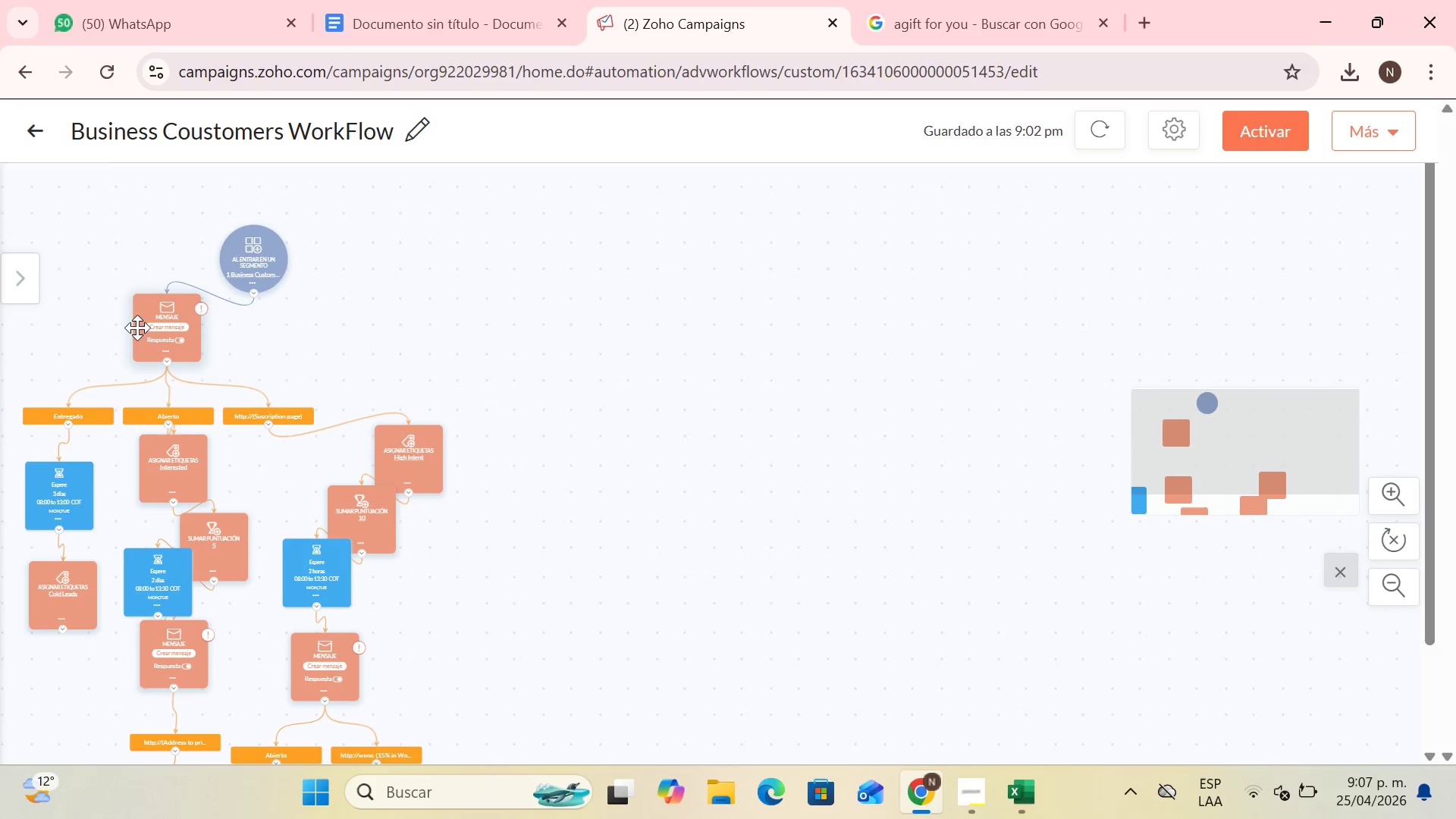 
left_click_drag(start_coordinate=[137, 328], to_coordinate=[143, 354])
 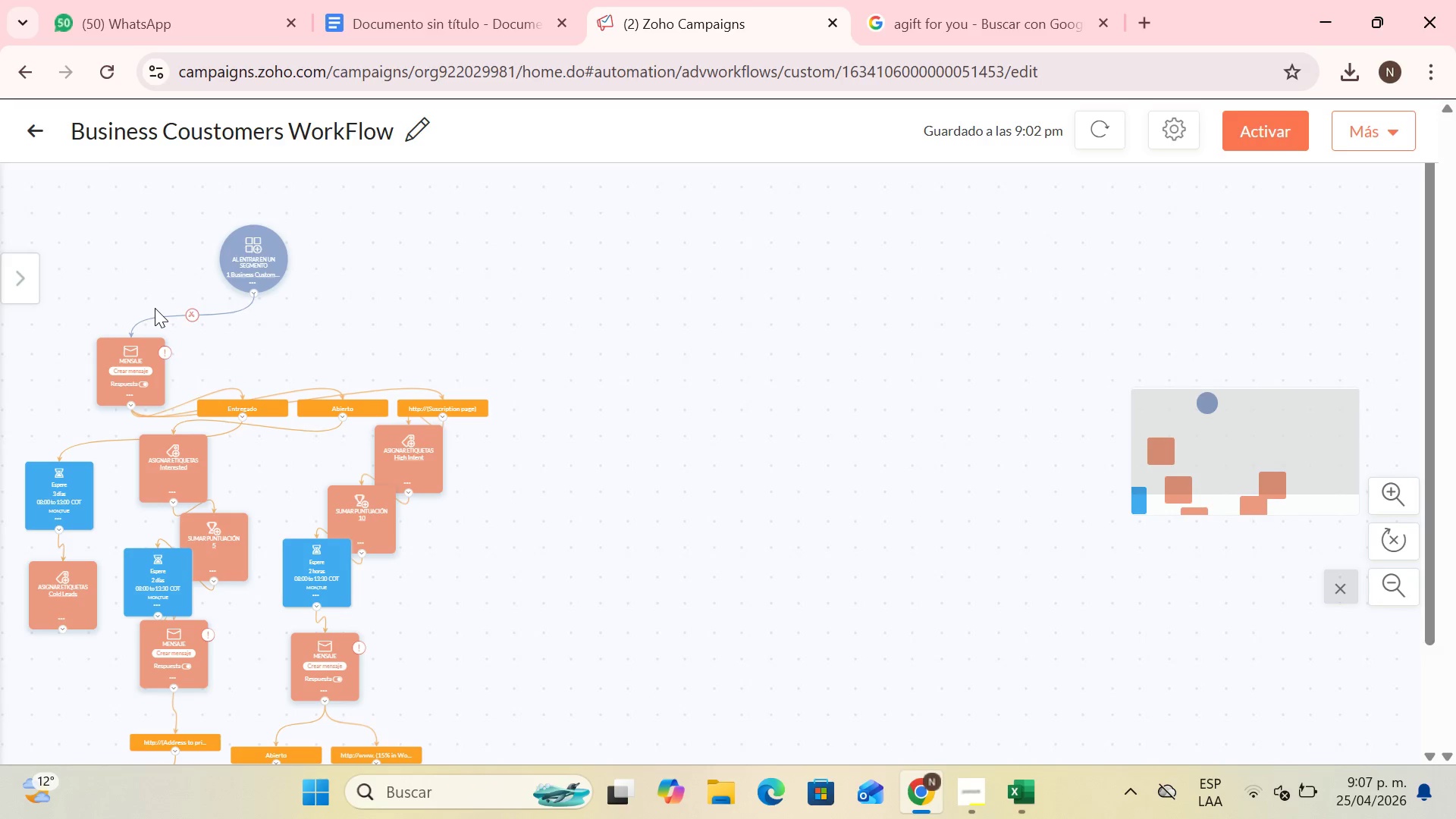 
key(Control+Z)
 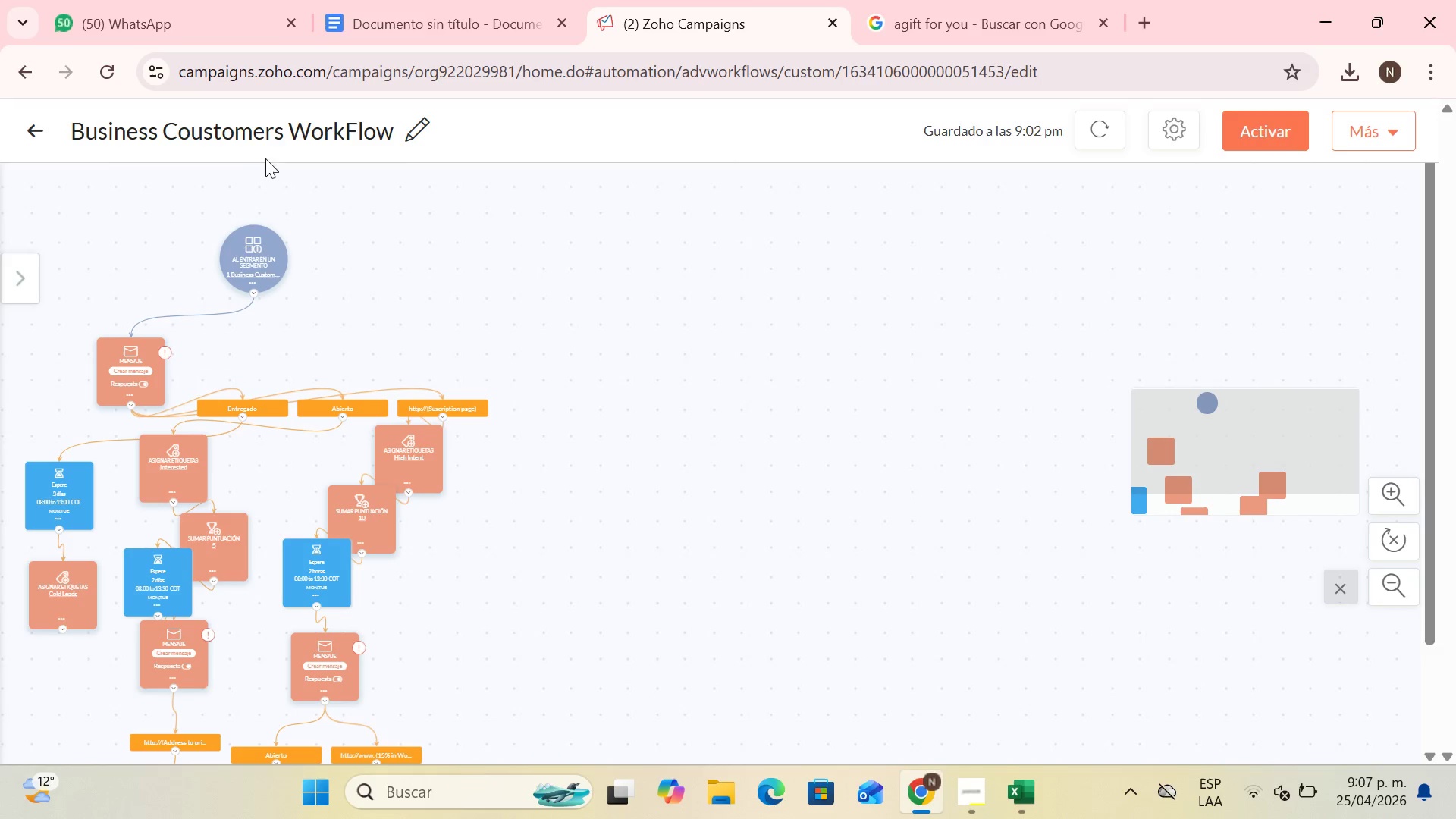 
left_click_drag(start_coordinate=[242, 236], to_coordinate=[119, 242])
 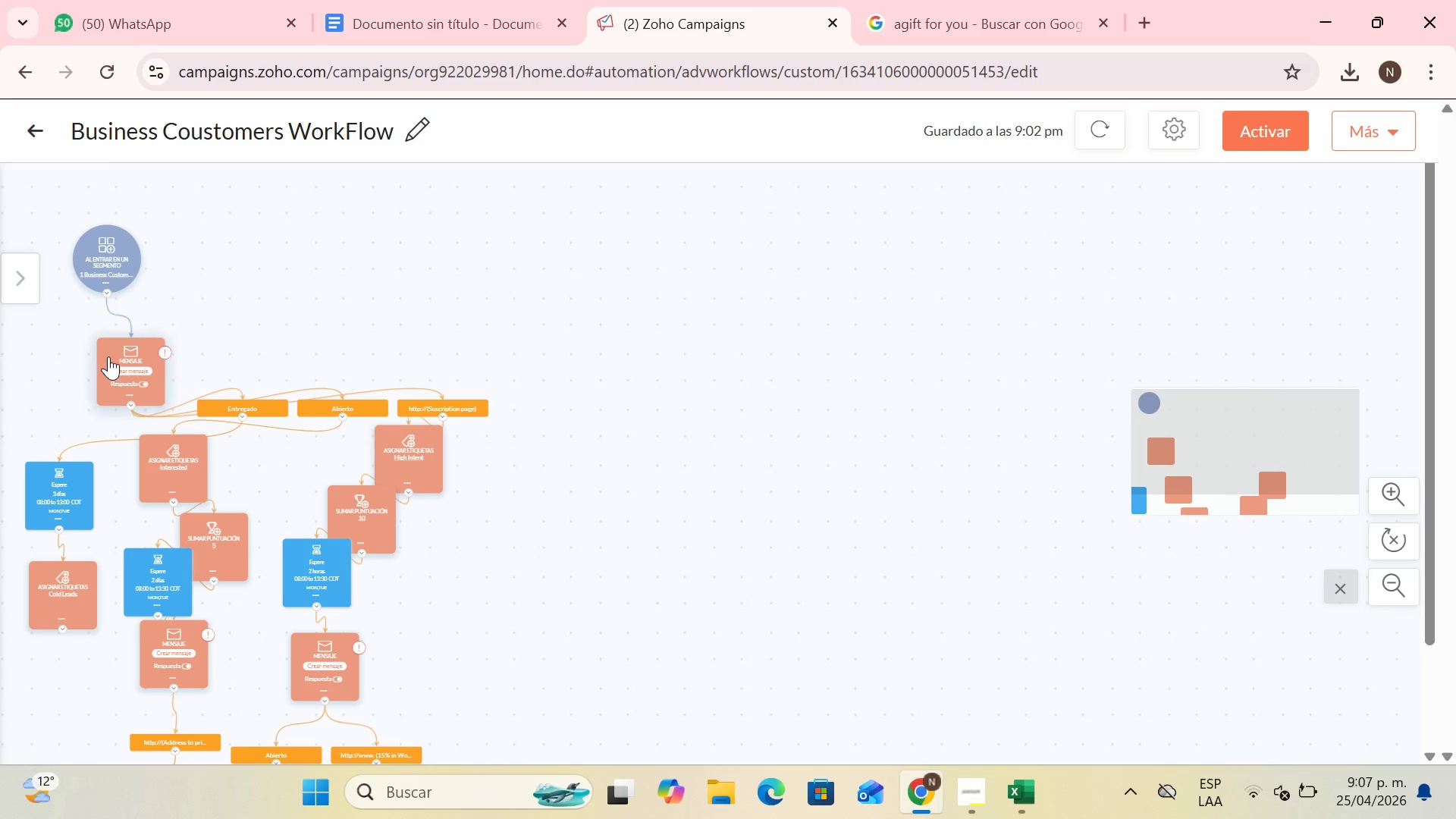 
left_click_drag(start_coordinate=[108, 357], to_coordinate=[165, 340])
 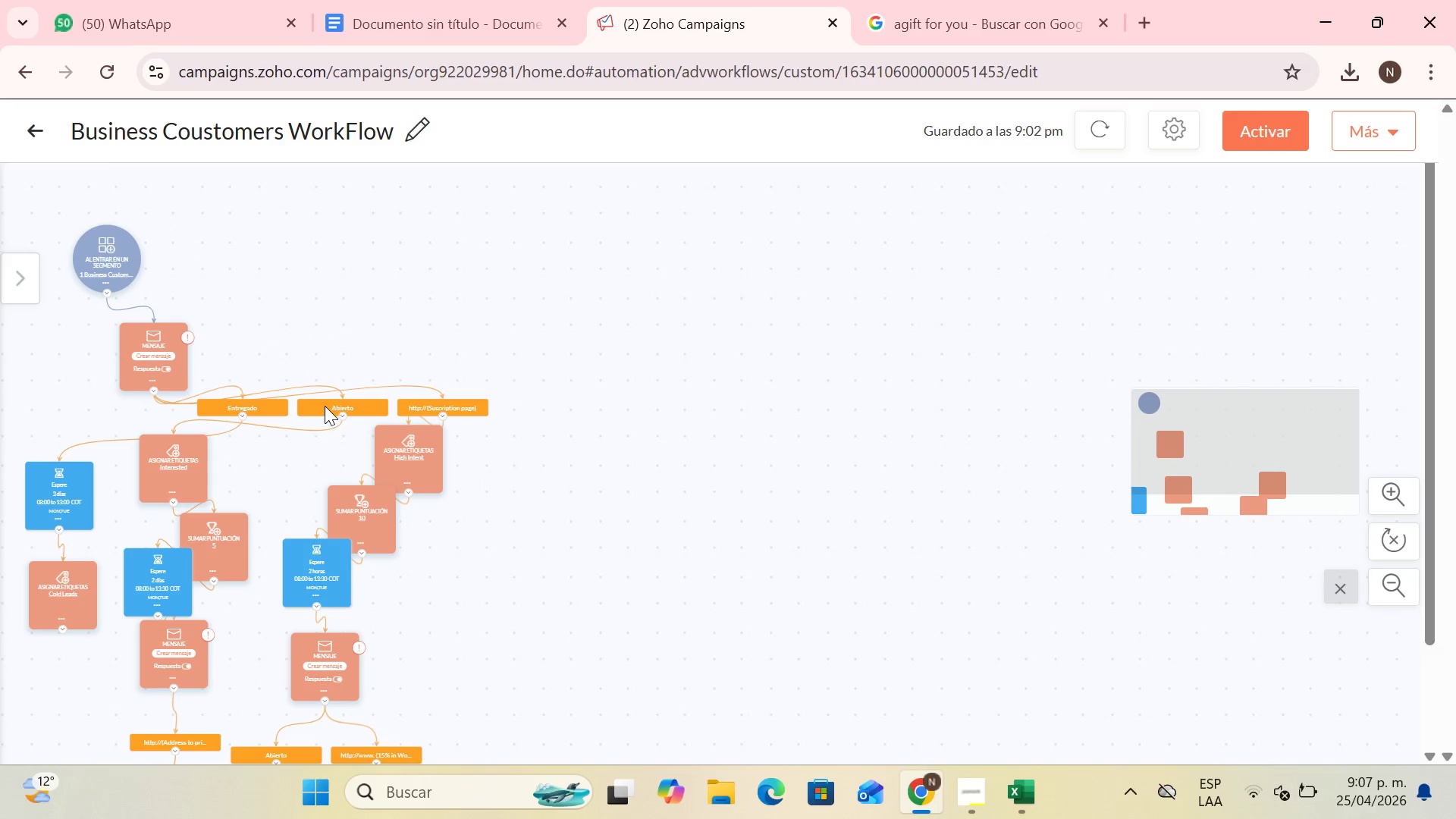 
left_click_drag(start_coordinate=[325, 406], to_coordinate=[228, 422])
 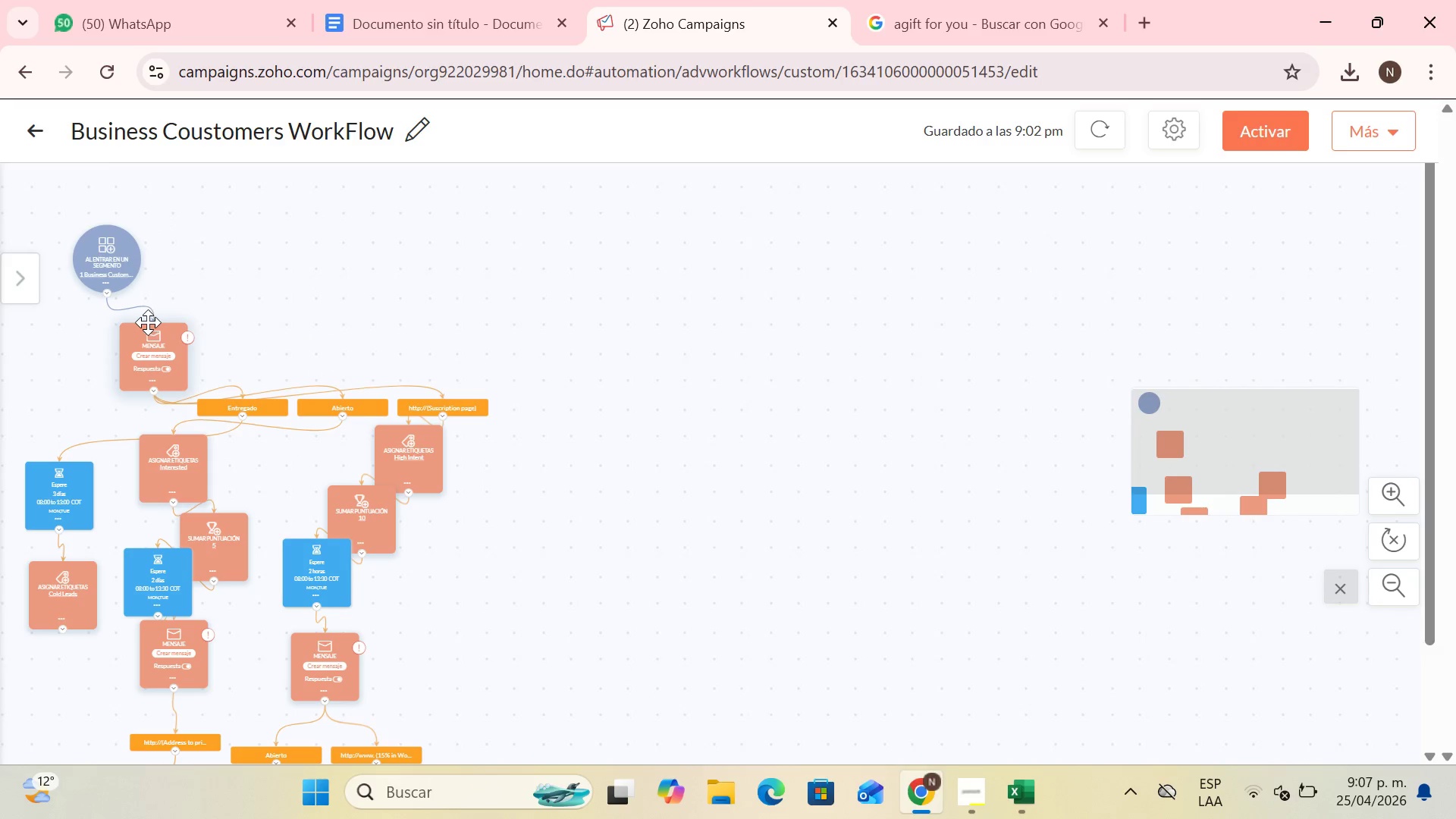 
left_click_drag(start_coordinate=[148, 322], to_coordinate=[176, 331])
 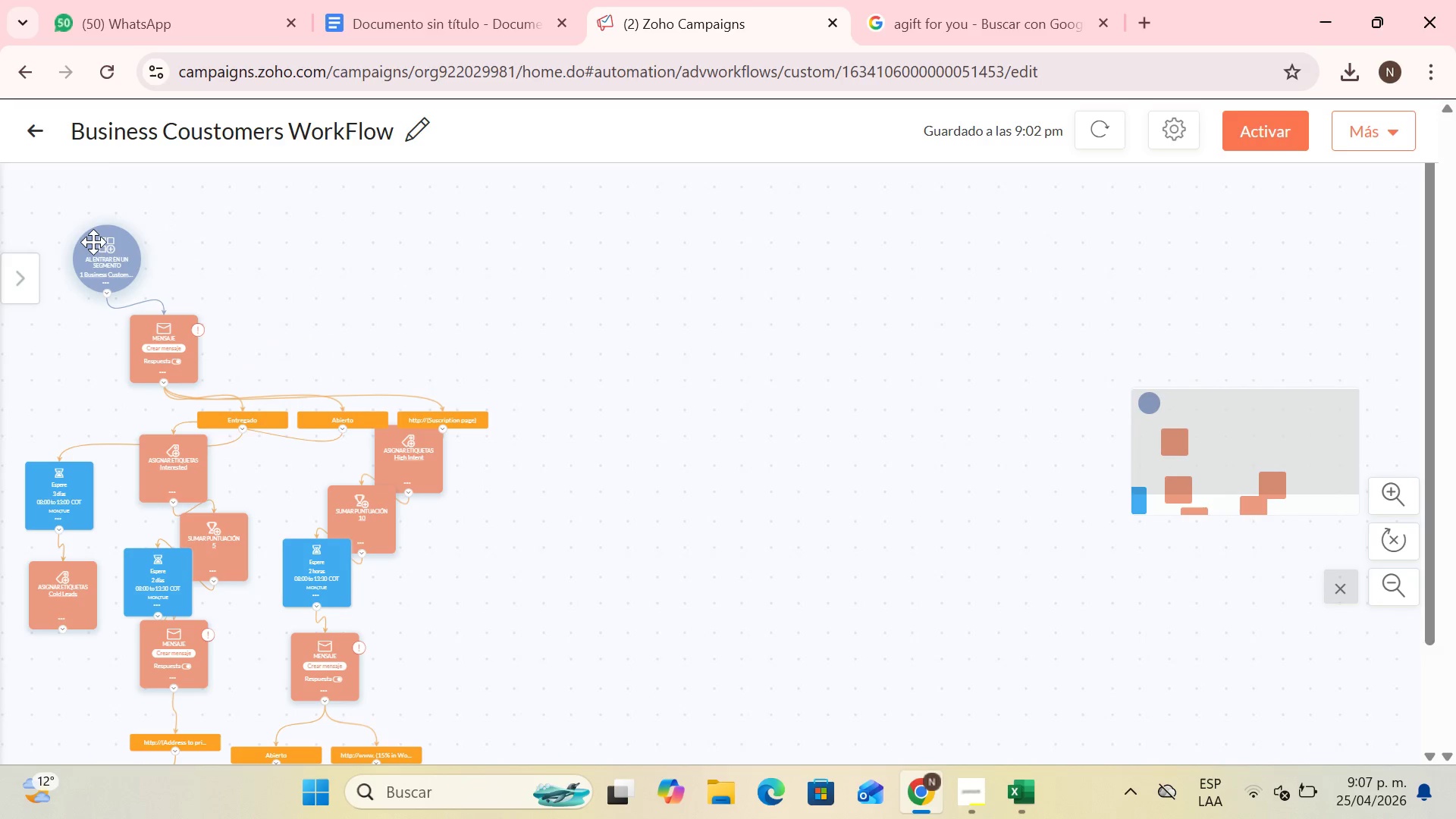 
left_click_drag(start_coordinate=[93, 242], to_coordinate=[382, 250])
 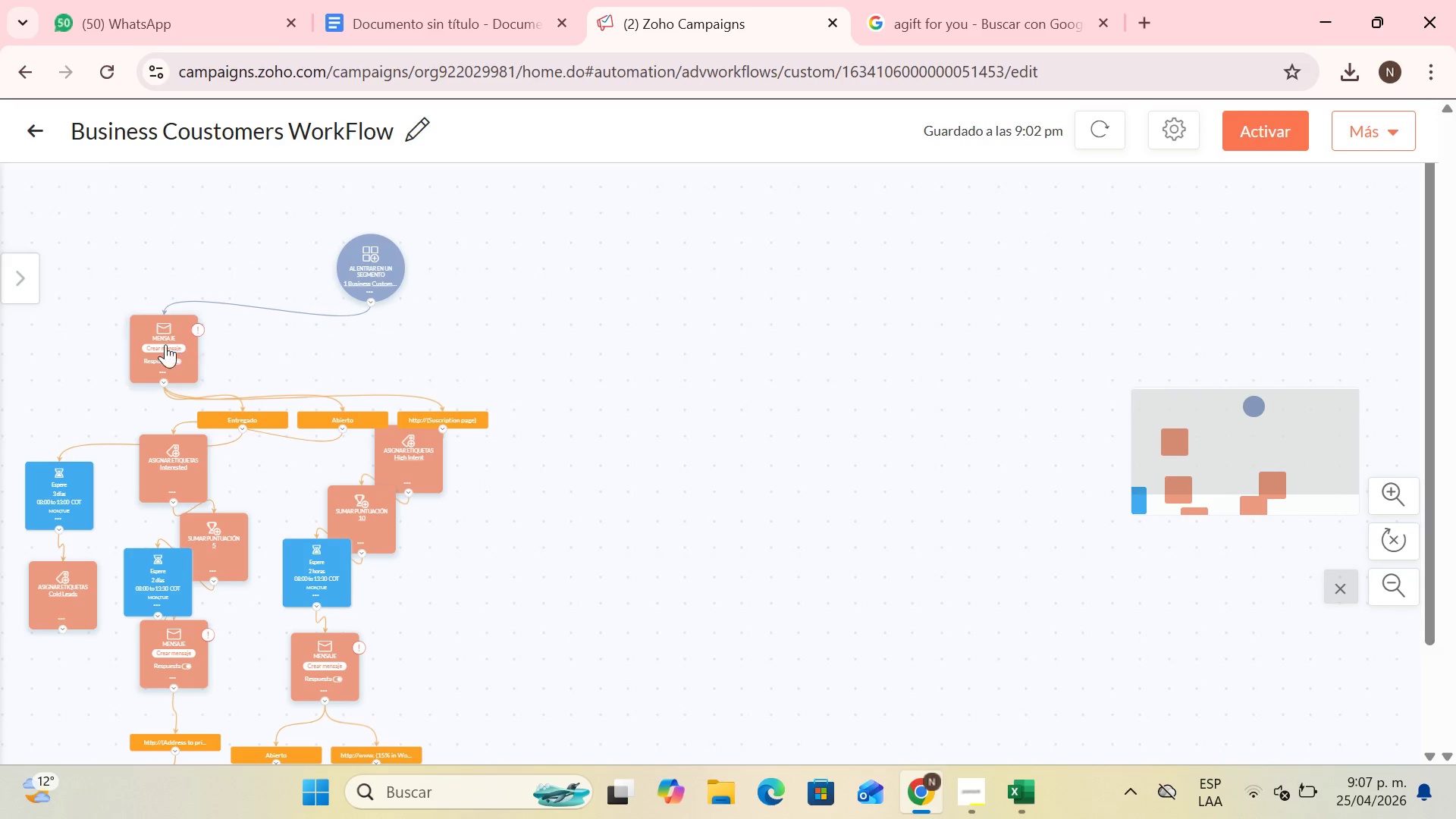 
left_click_drag(start_coordinate=[165, 345], to_coordinate=[202, 329])
 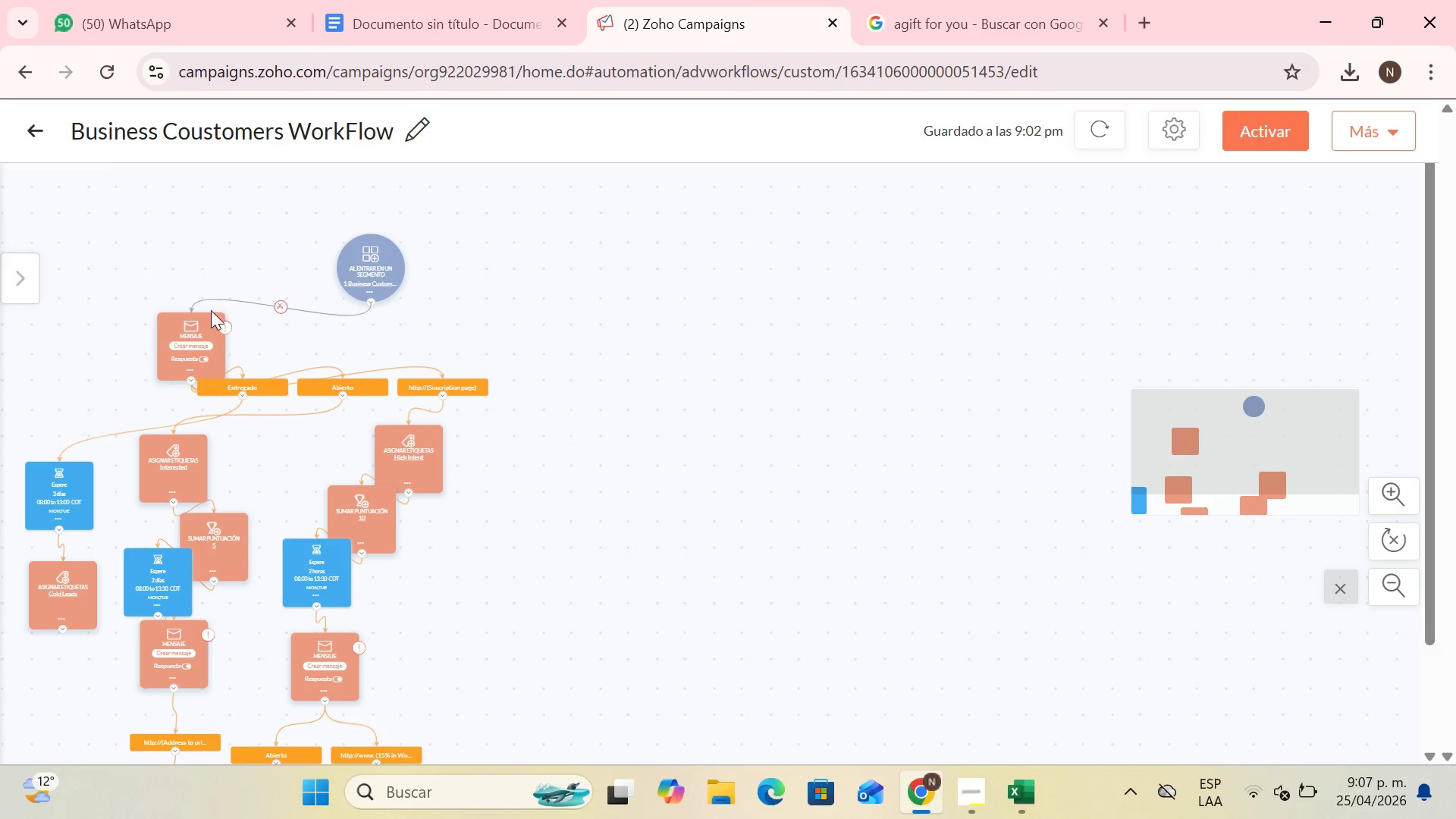 
left_click_drag(start_coordinate=[180, 339], to_coordinate=[114, 327])
 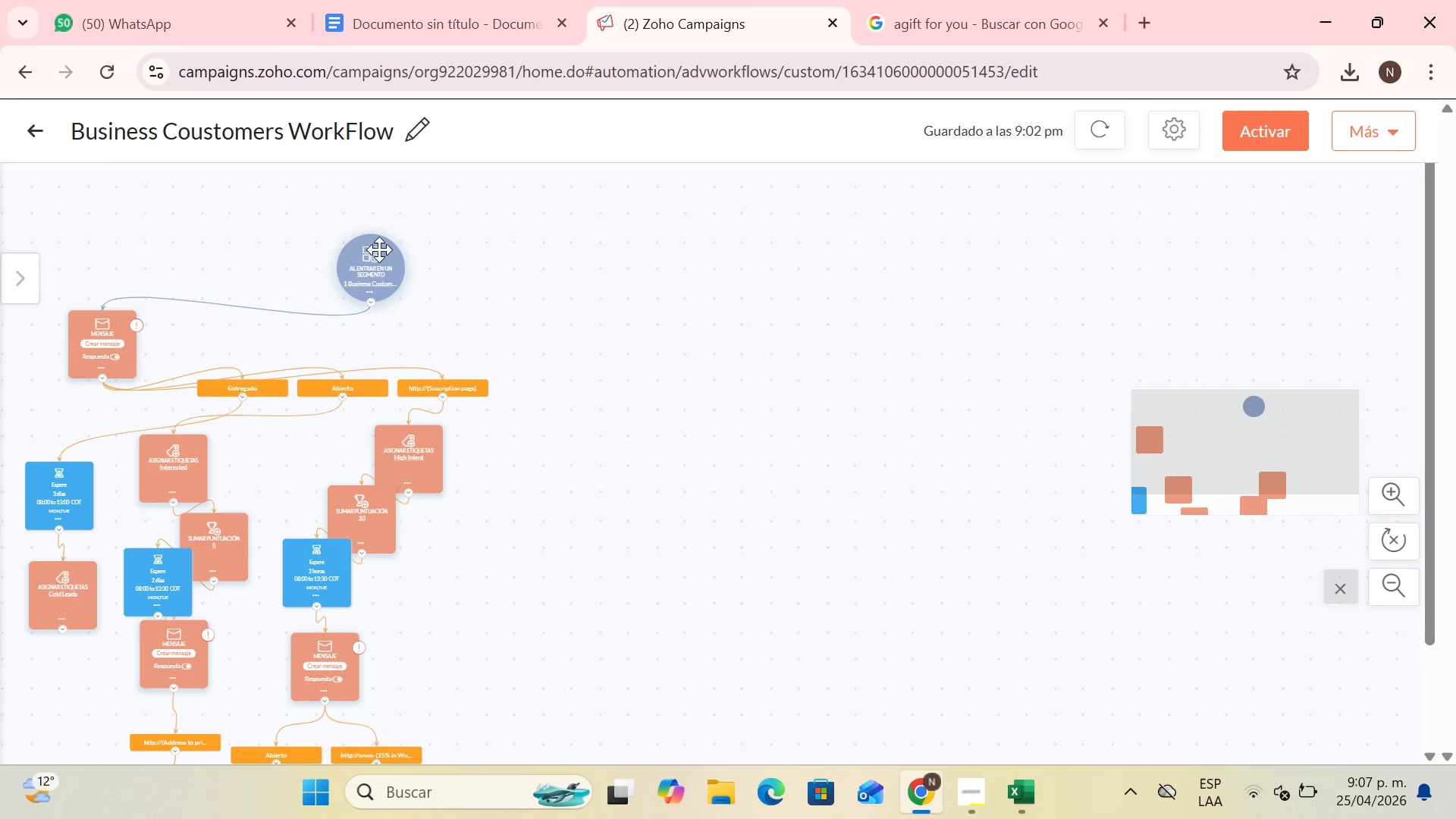 
left_click_drag(start_coordinate=[379, 249], to_coordinate=[154, 218])
 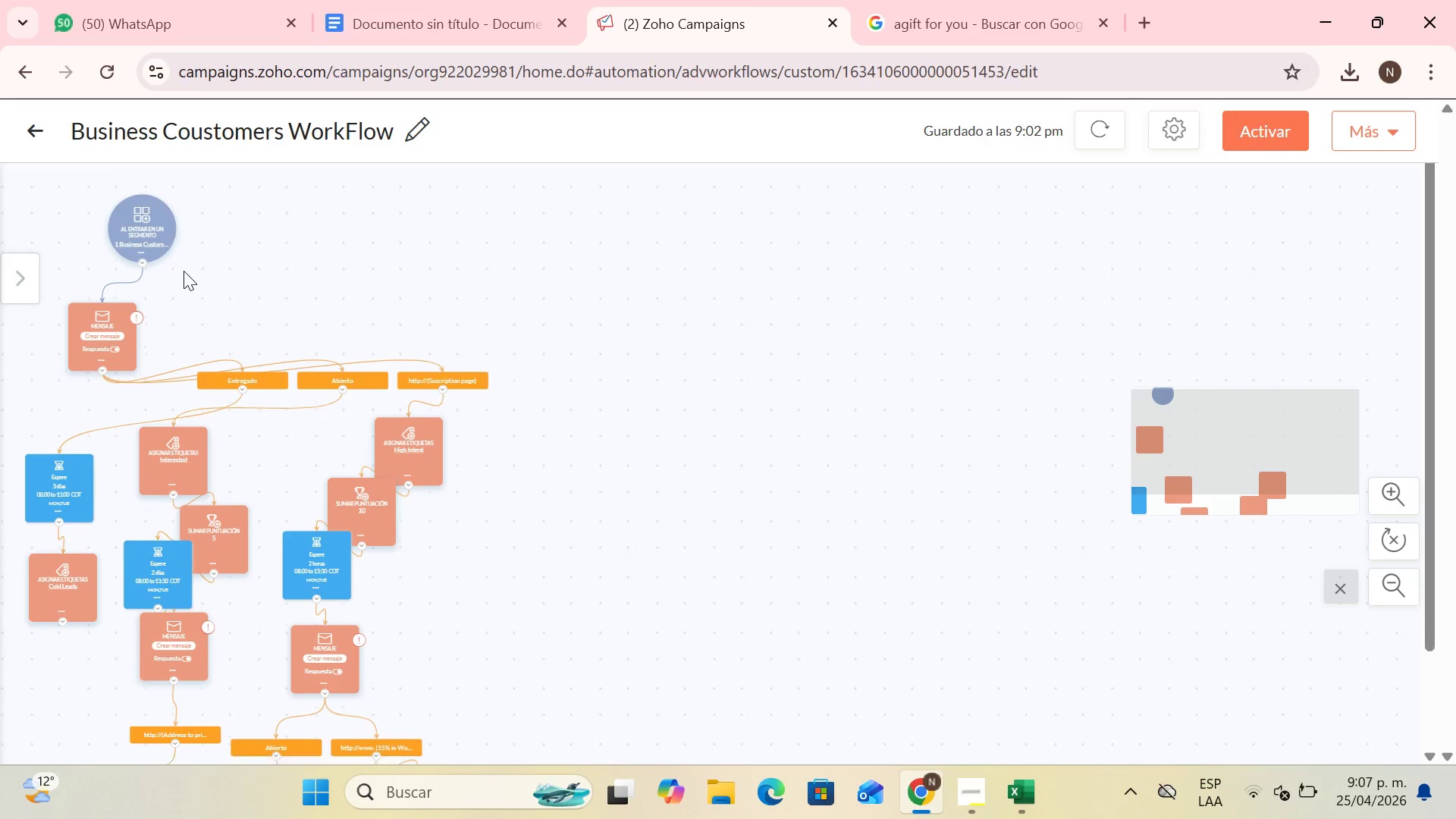 
scroll: coordinate [247, 337], scroll_direction: down, amount: 5.0
 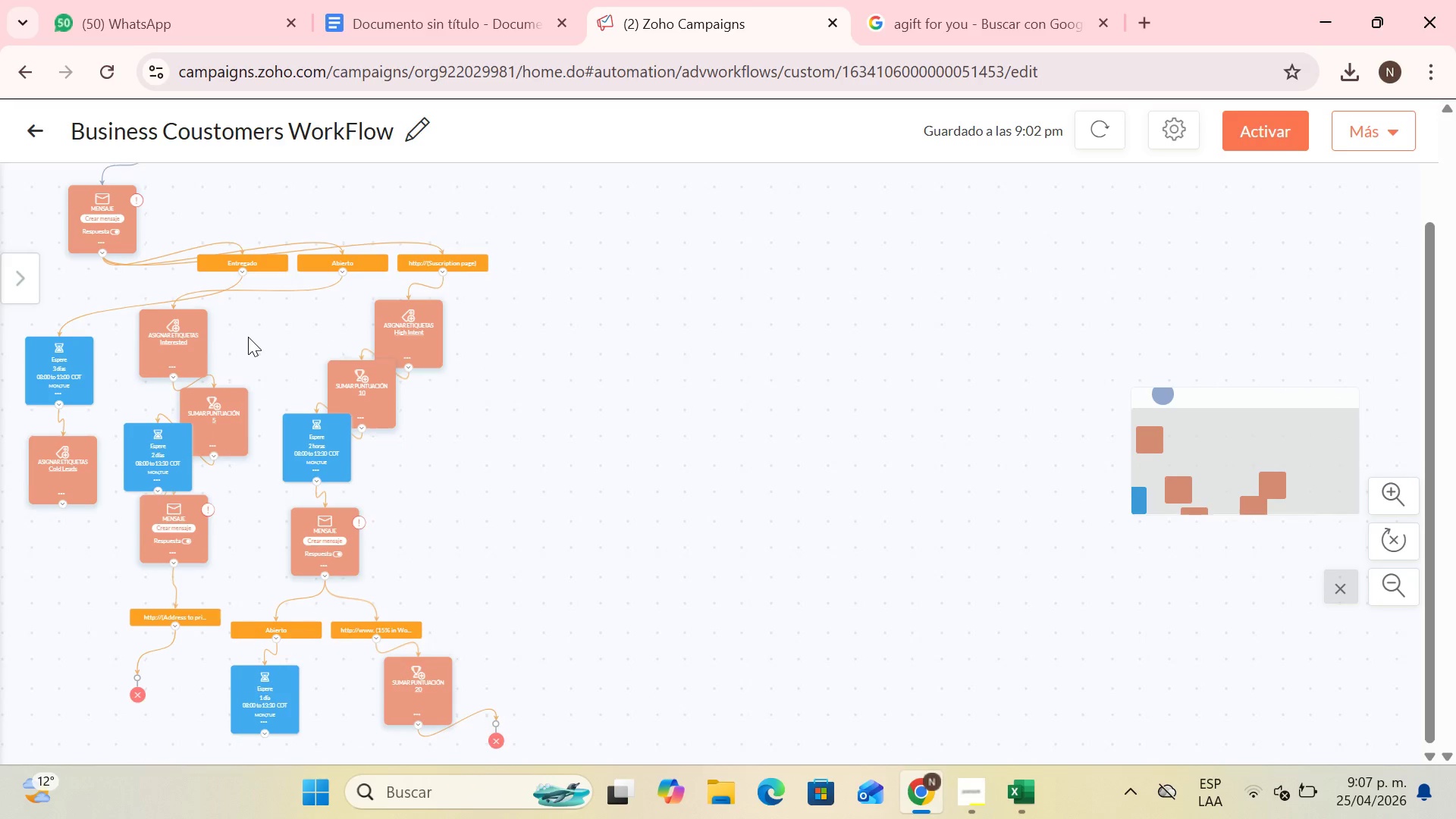 
scroll: coordinate [248, 337], scroll_direction: up, amount: 1.0
 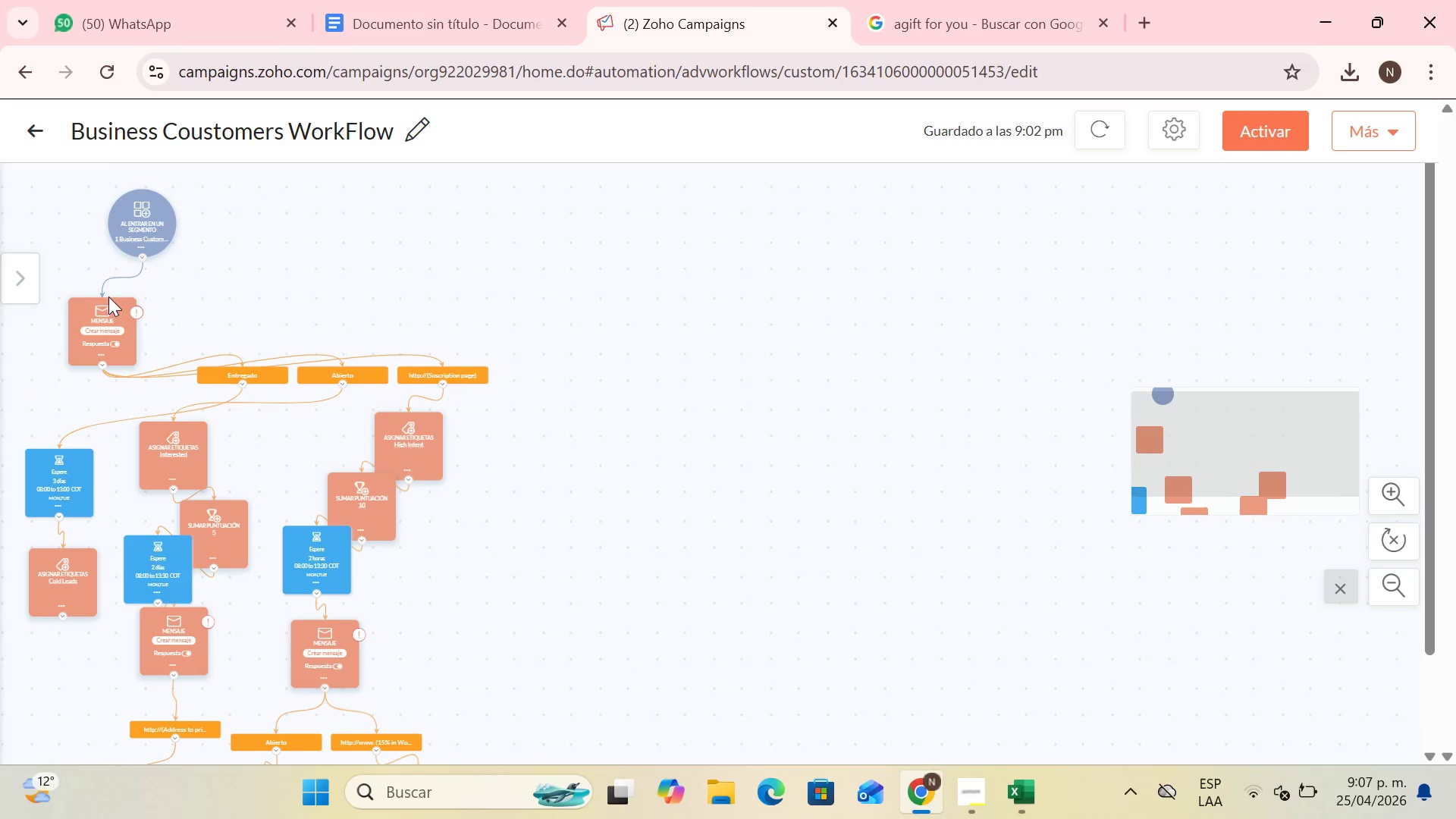 
left_click_drag(start_coordinate=[99, 317], to_coordinate=[143, 347])
 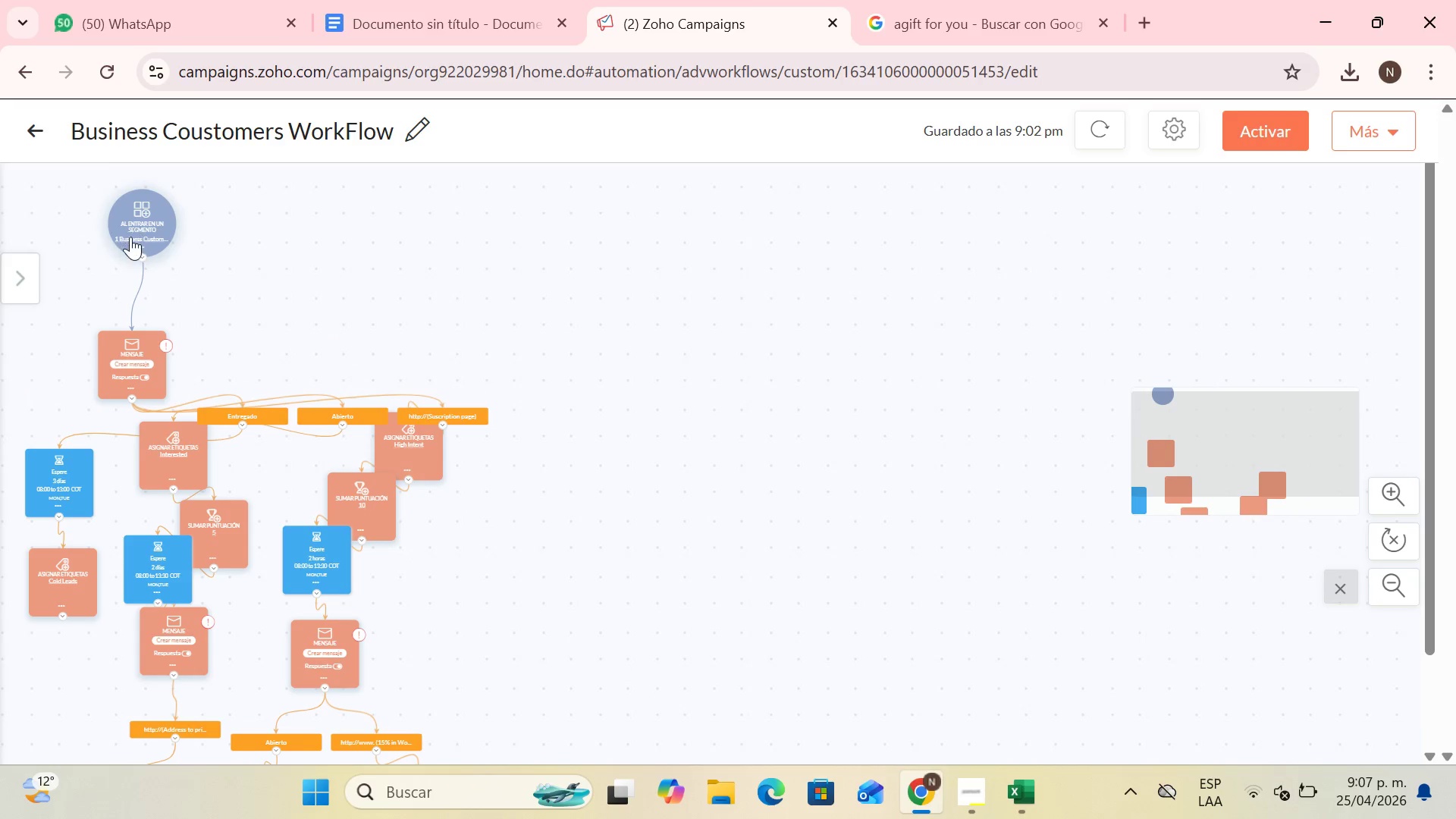 
left_click_drag(start_coordinate=[130, 237], to_coordinate=[66, 299])
 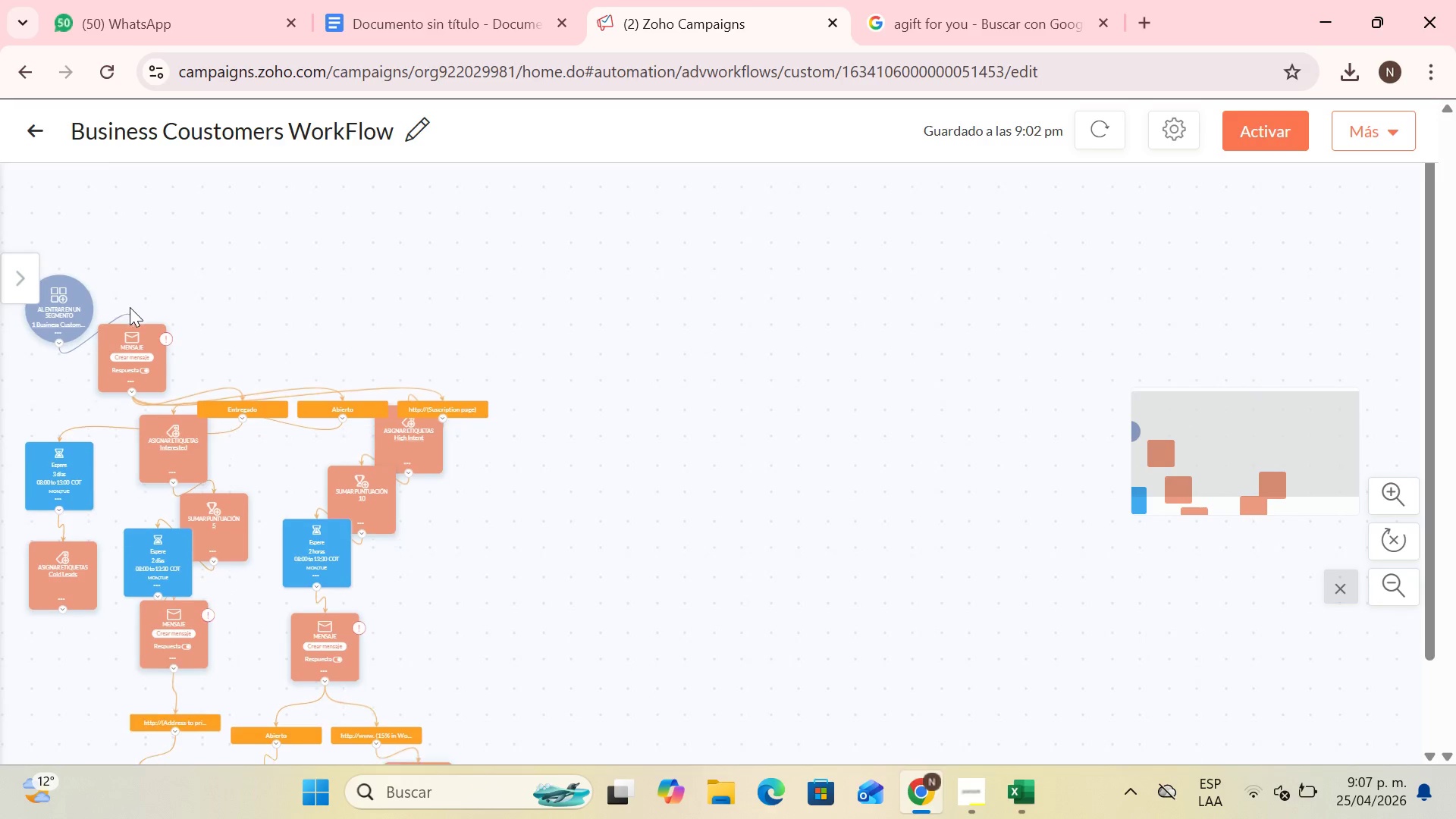 
scroll: coordinate [130, 307], scroll_direction: down, amount: 1.0
 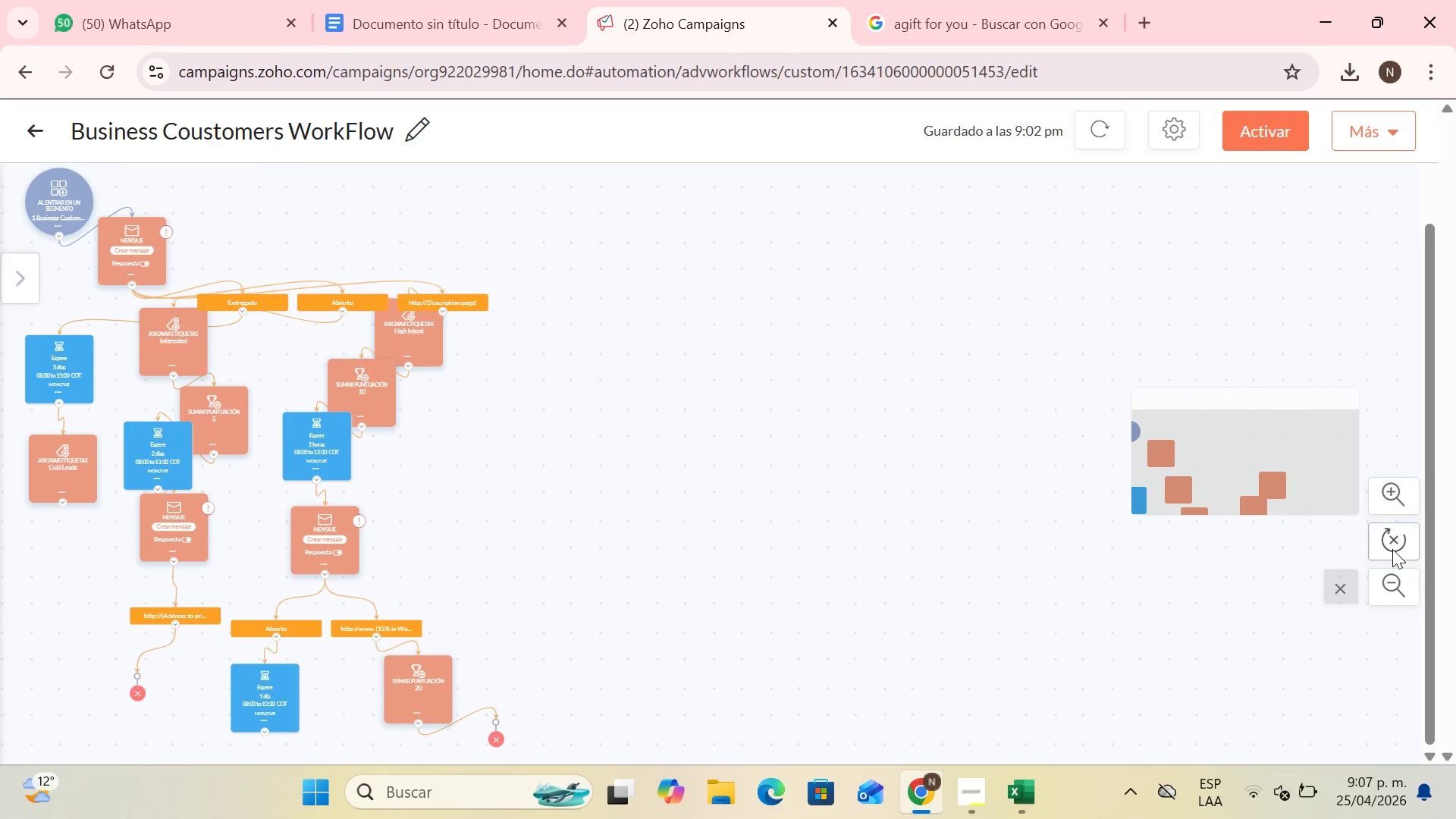 
left_click([1385, 499])
 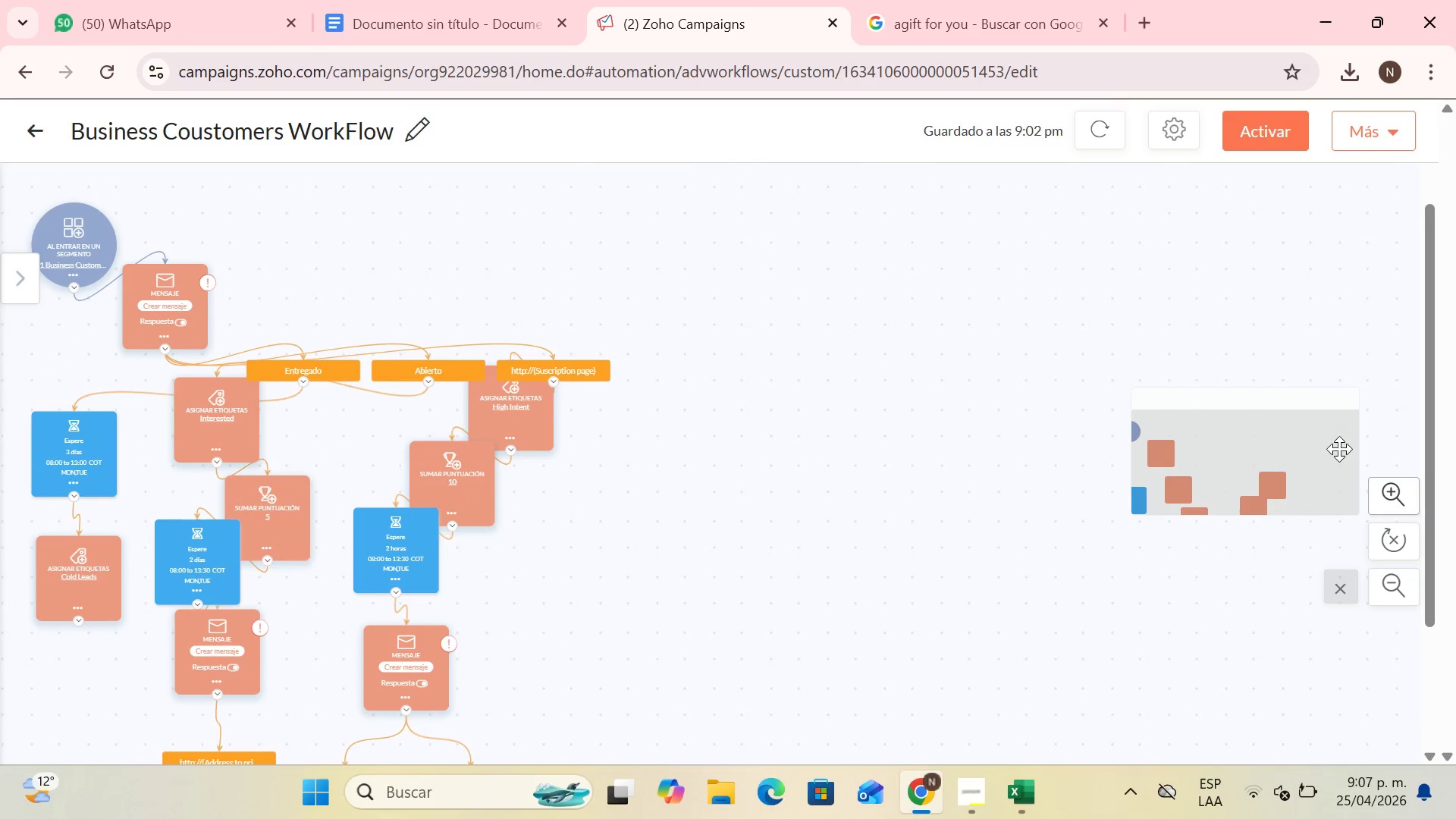 
left_click_drag(start_coordinate=[1279, 441], to_coordinate=[611, 400])
 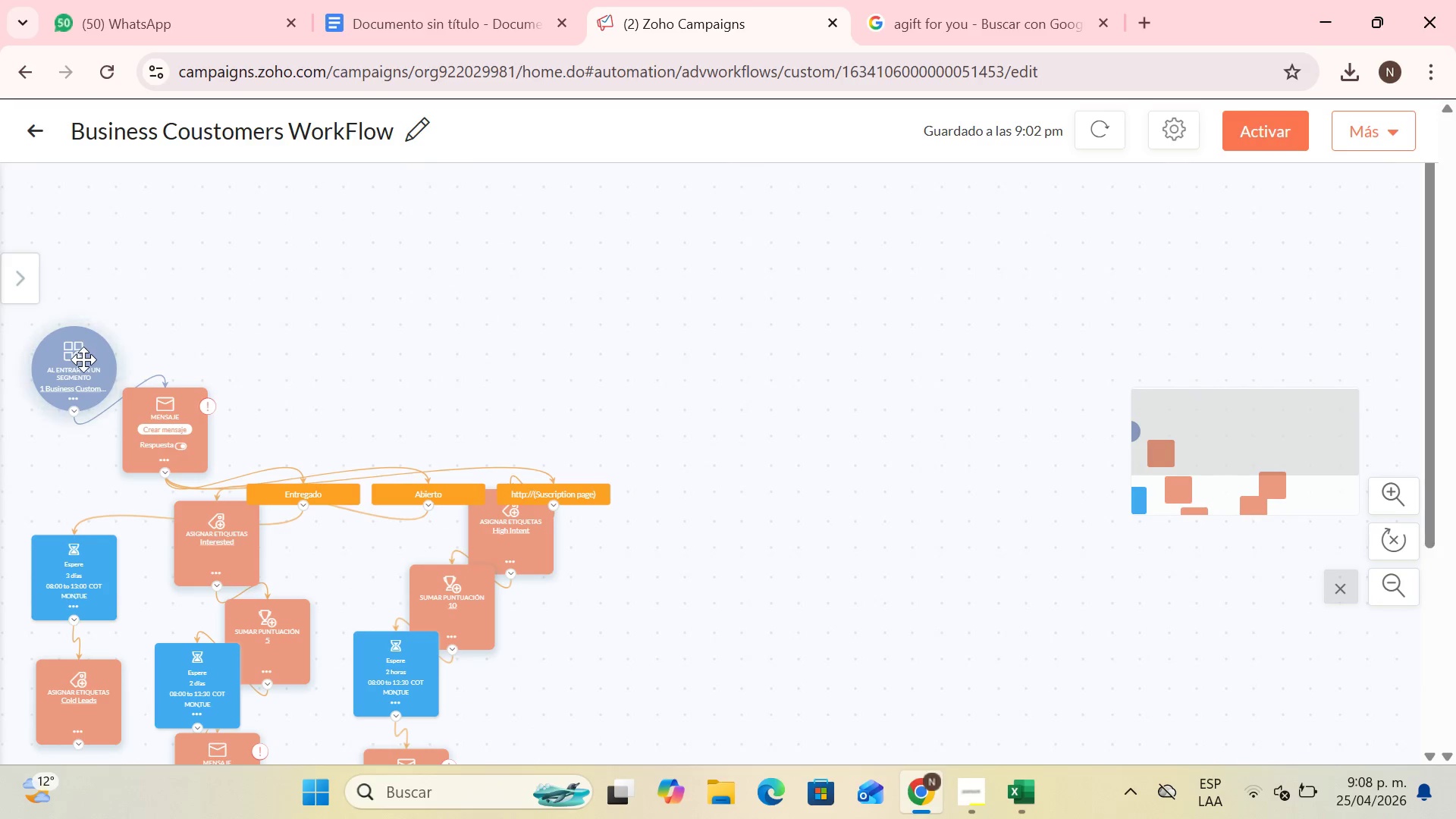 
left_click_drag(start_coordinate=[83, 359], to_coordinate=[641, 243])
 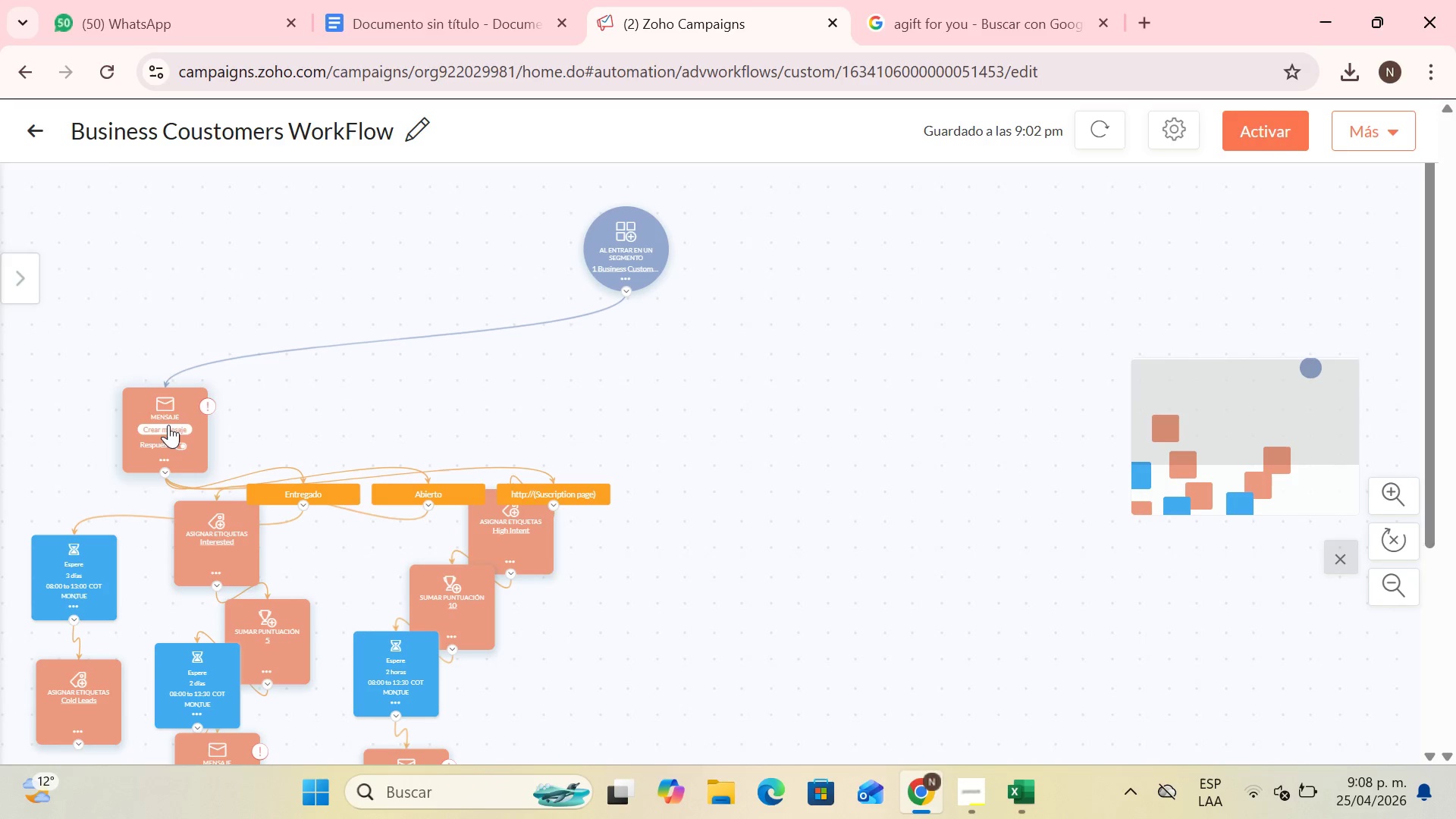 
left_click_drag(start_coordinate=[166, 425], to_coordinate=[762, 362])
 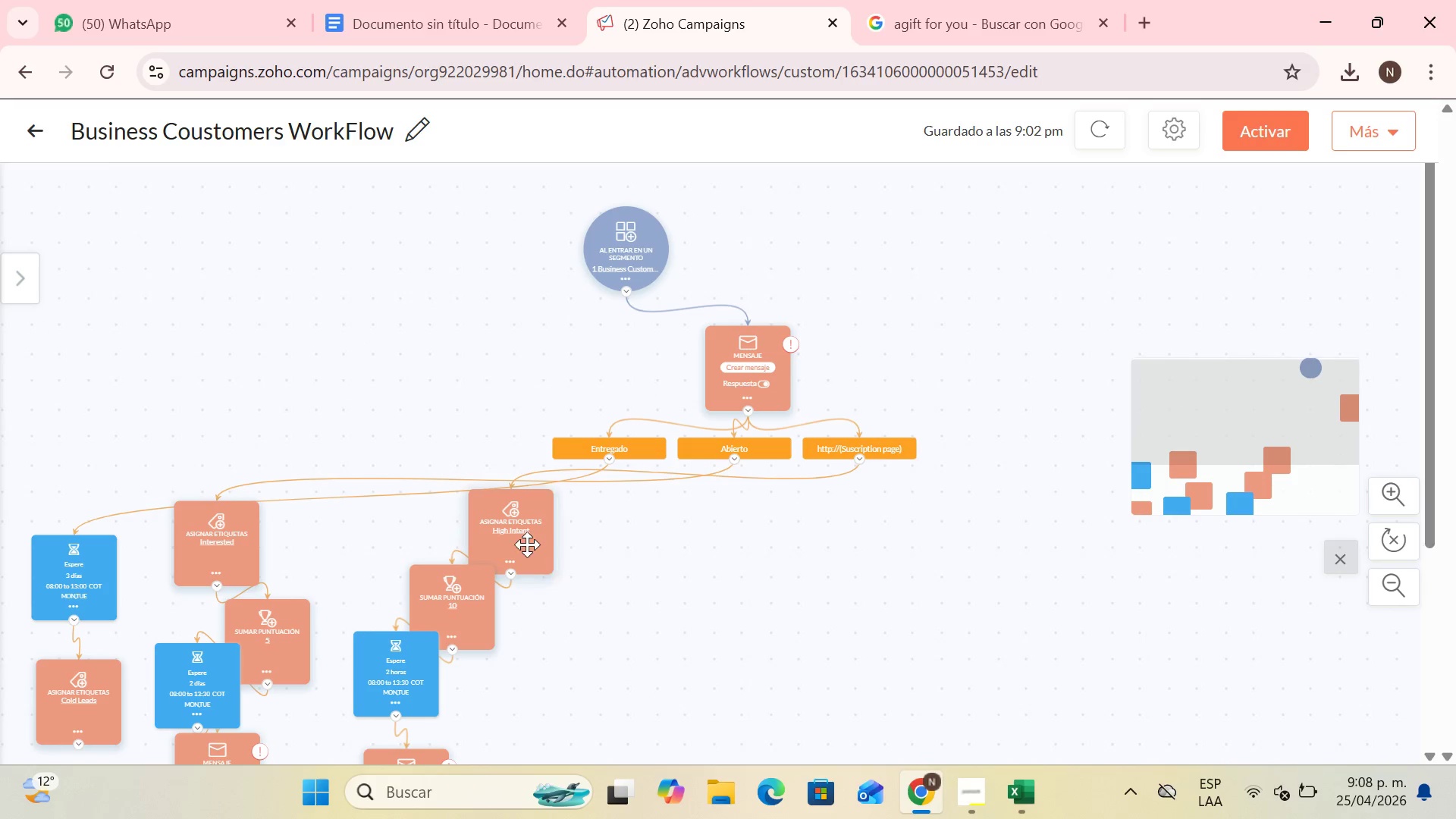 
left_click_drag(start_coordinate=[528, 544], to_coordinate=[906, 544])
 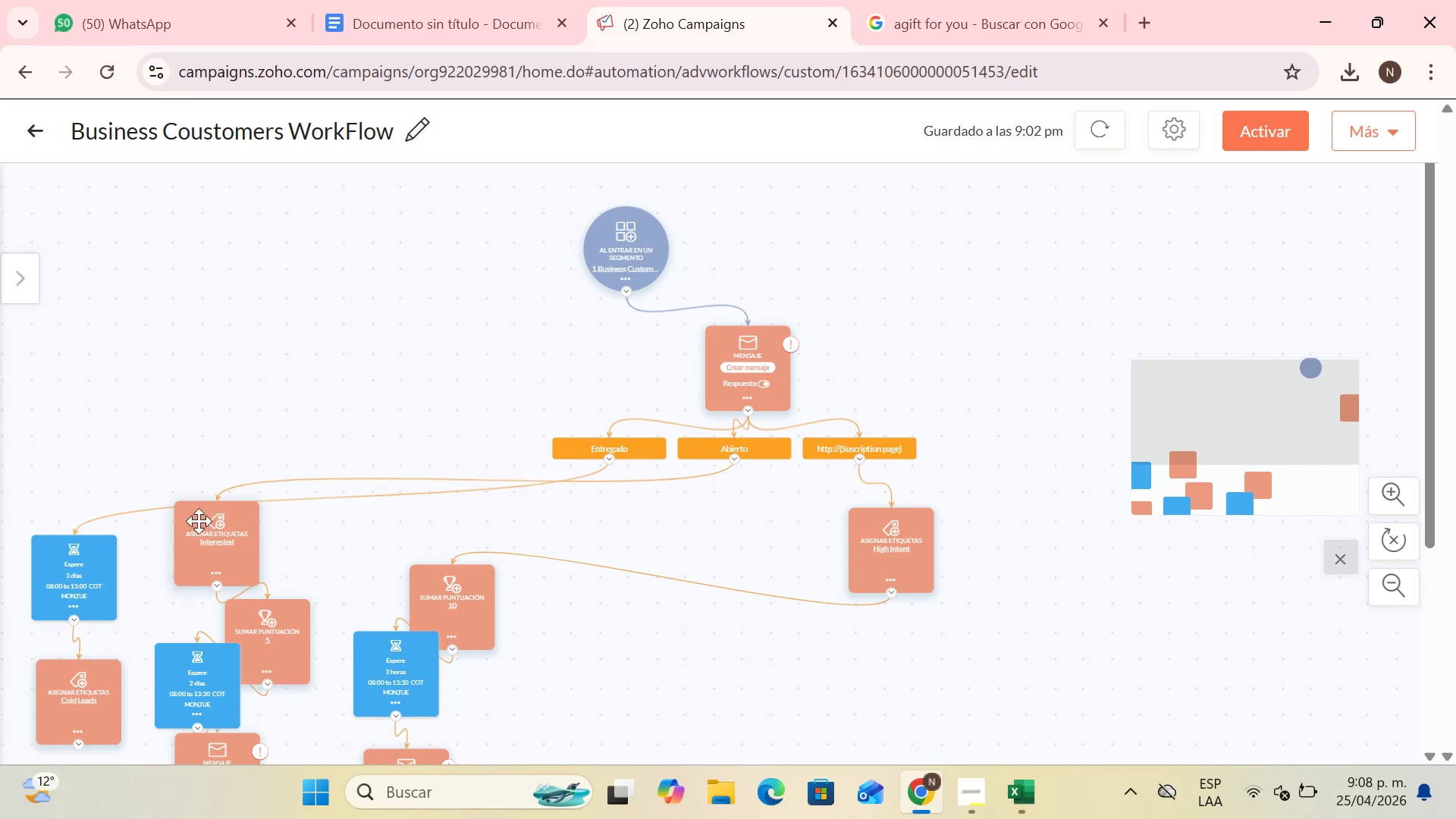 
left_click_drag(start_coordinate=[199, 533], to_coordinate=[752, 527])
 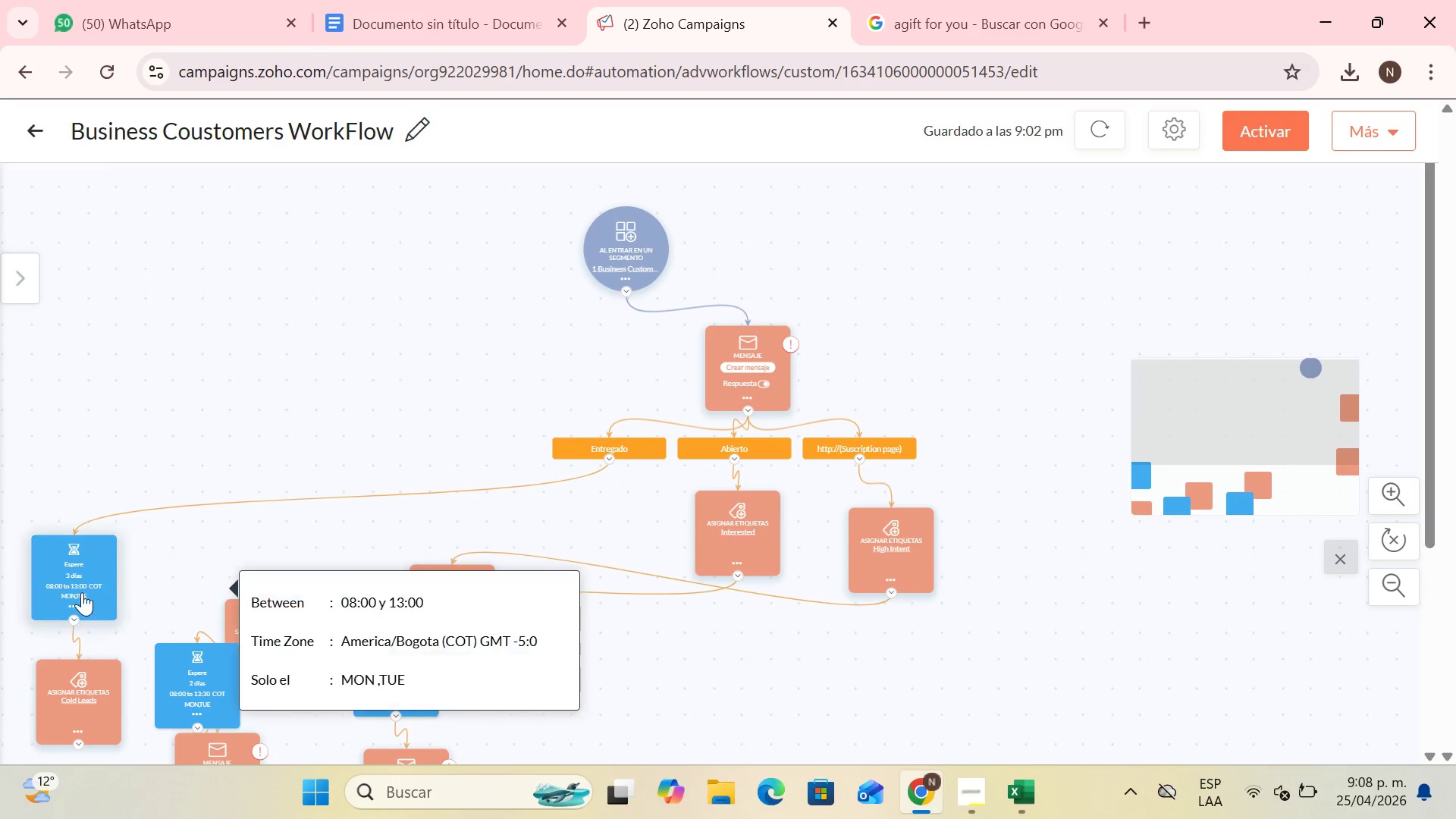 
left_click_drag(start_coordinate=[82, 592], to_coordinate=[618, 534])
 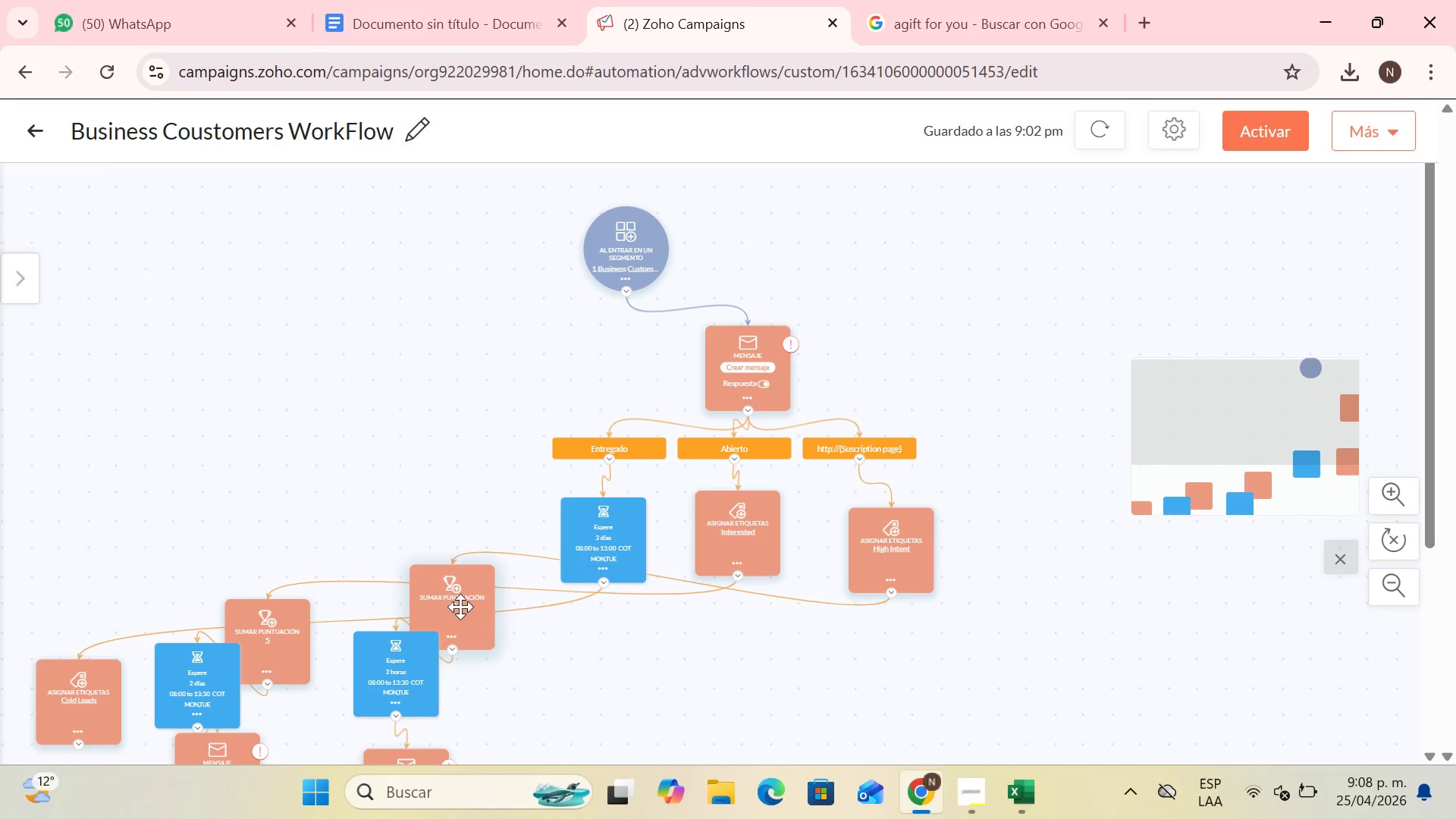 
left_click_drag(start_coordinate=[459, 615], to_coordinate=[892, 676])
 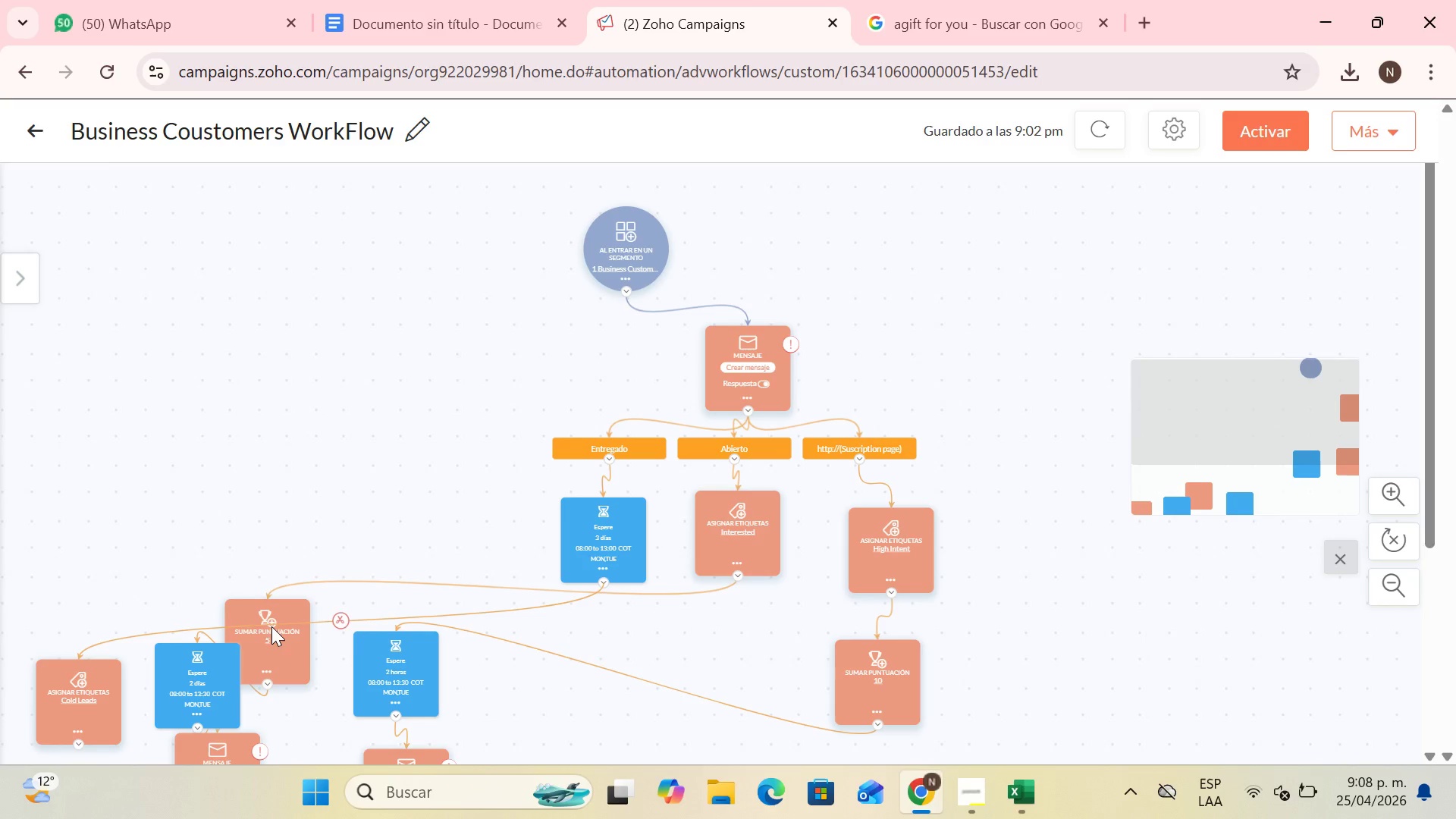 
left_click_drag(start_coordinate=[271, 626], to_coordinate=[790, 662])
 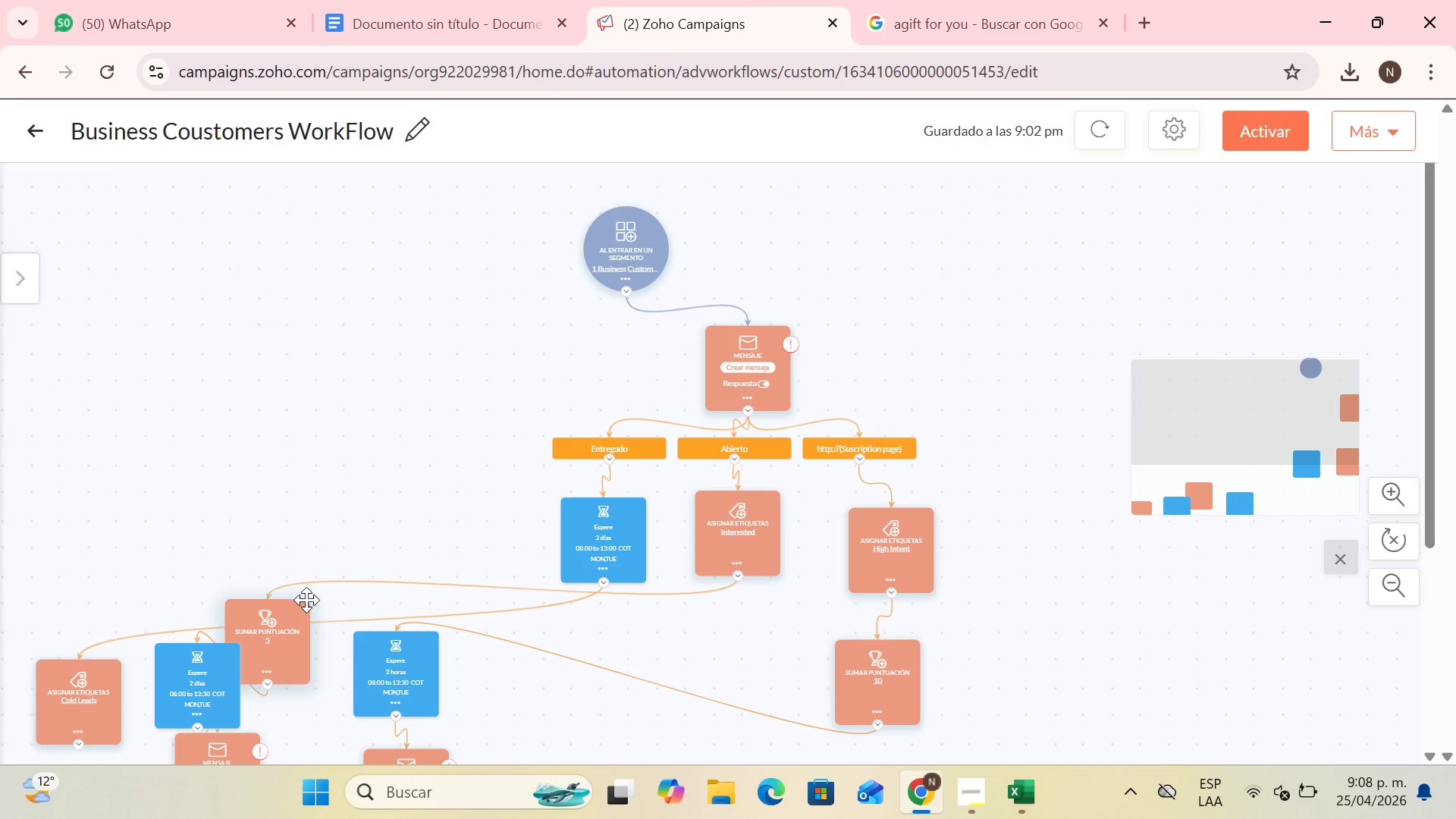 
left_click_drag(start_coordinate=[296, 617], to_coordinate=[741, 642])
 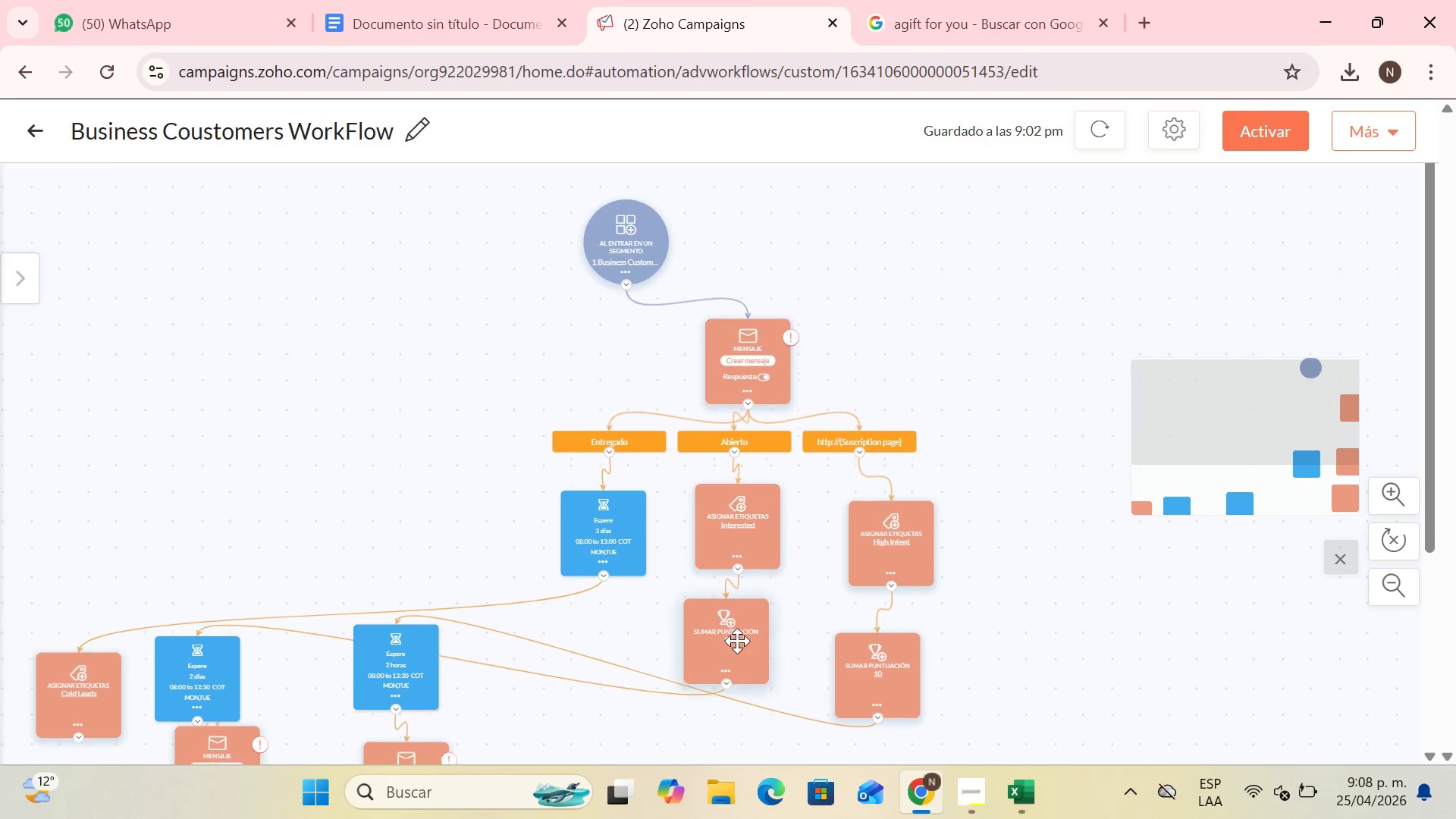 
scroll: coordinate [737, 641], scroll_direction: down, amount: 1.0
 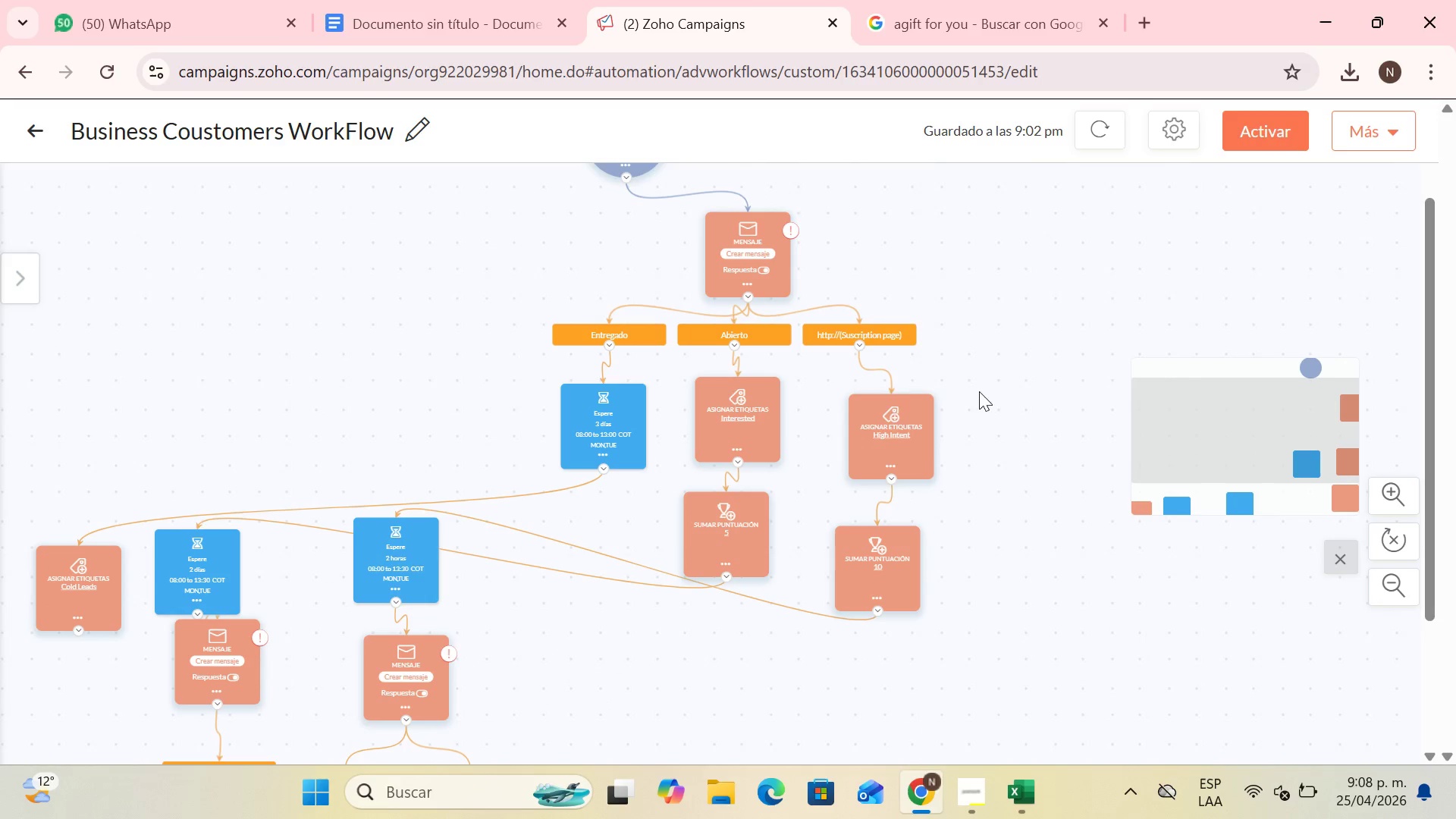 
left_click_drag(start_coordinate=[899, 417], to_coordinate=[1022, 403])
 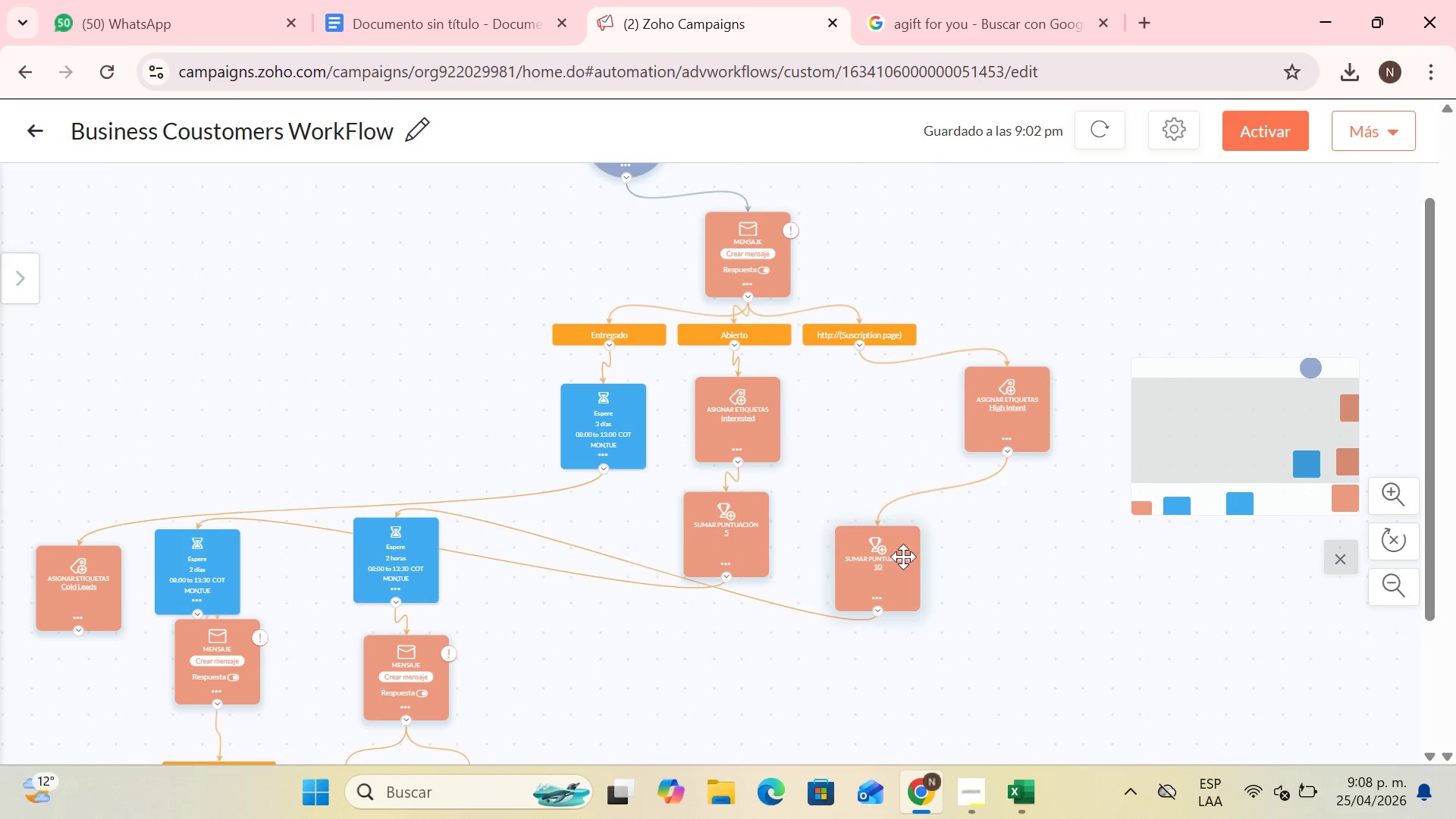 
left_click_drag(start_coordinate=[898, 562], to_coordinate=[918, 447])
 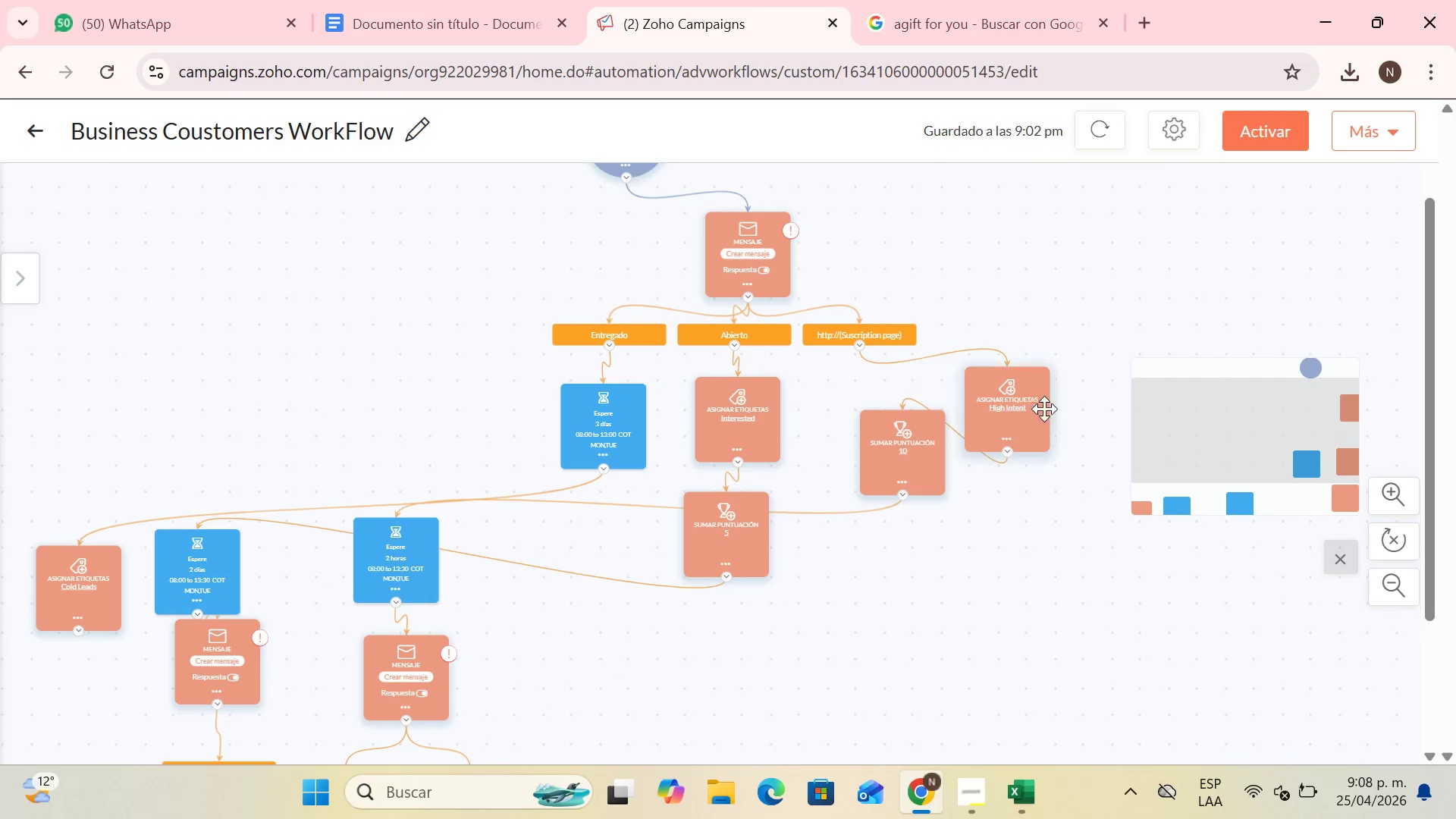 
left_click_drag(start_coordinate=[1042, 409], to_coordinate=[1119, 410])
 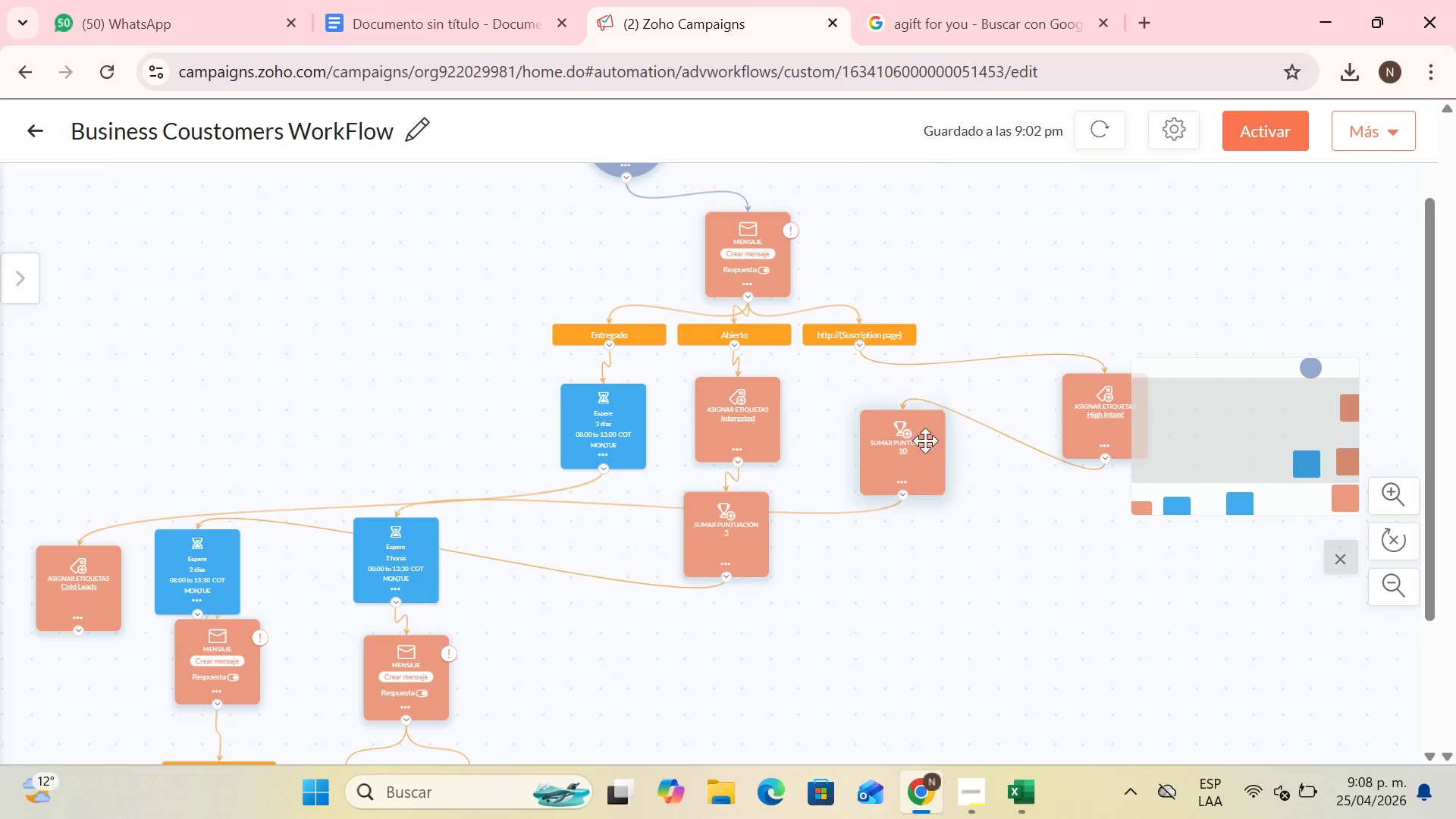 
left_click_drag(start_coordinate=[925, 444], to_coordinate=[987, 431])
 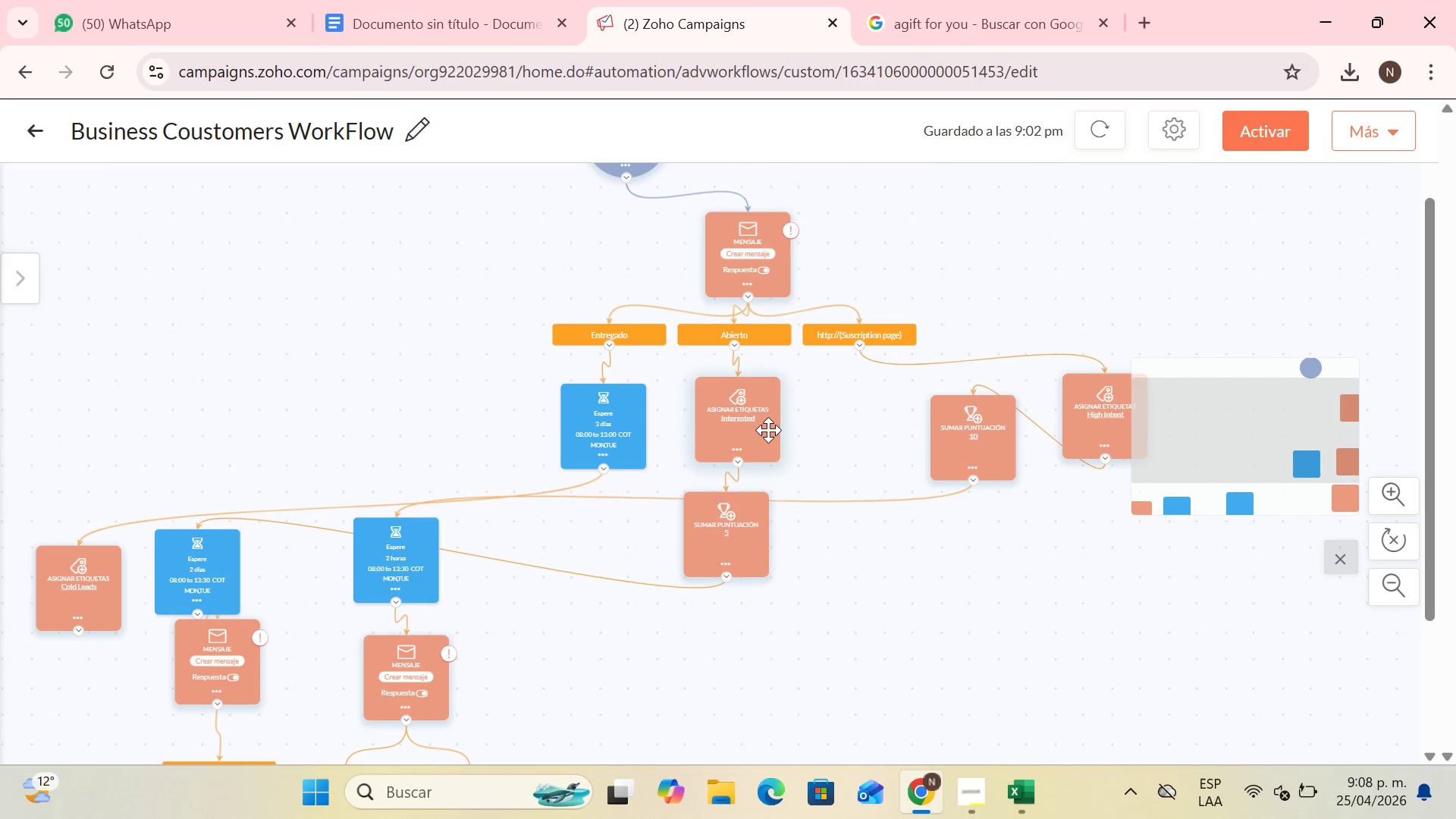 
left_click_drag(start_coordinate=[768, 430], to_coordinate=[861, 426])
 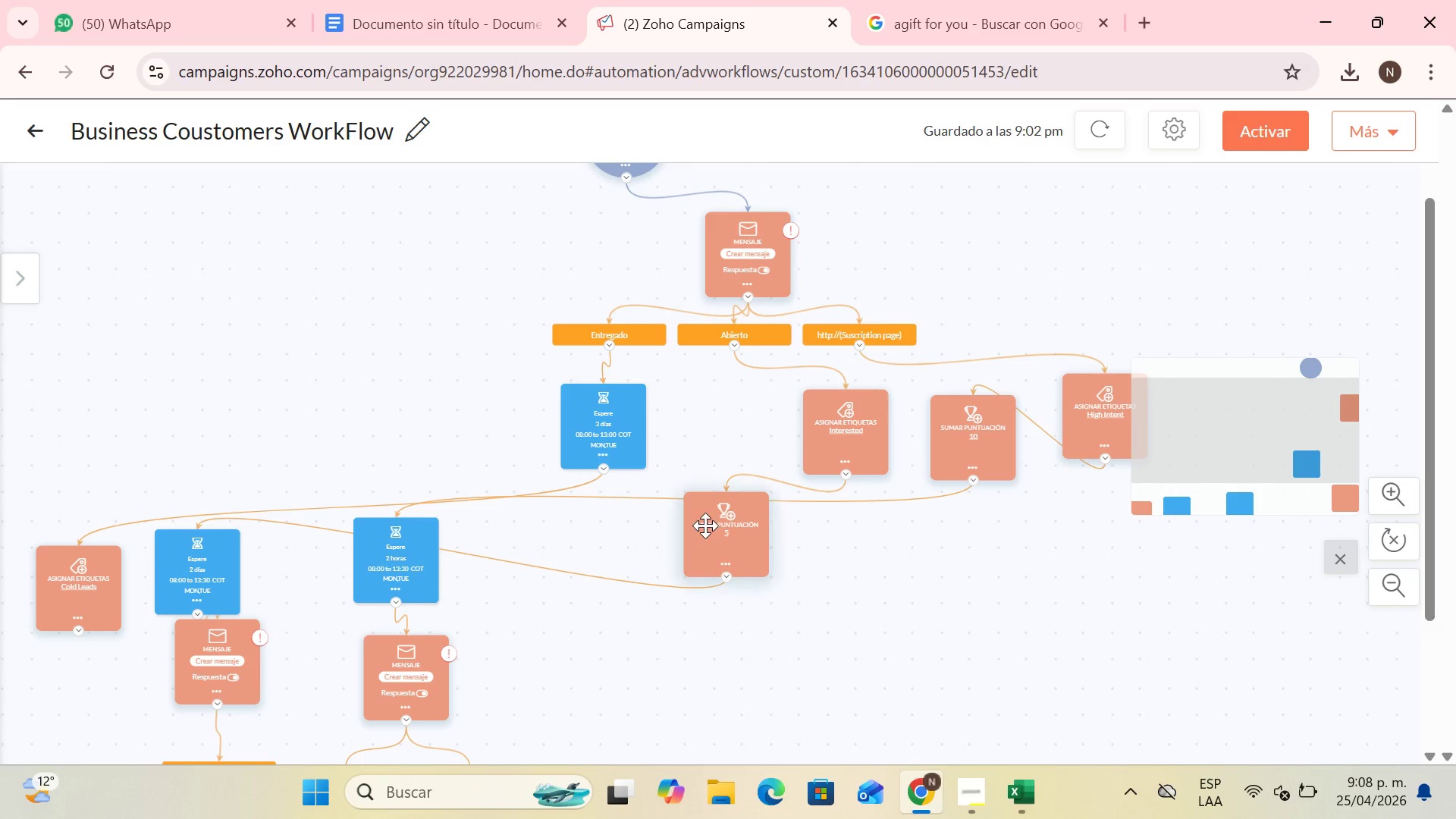 
left_click_drag(start_coordinate=[720, 529], to_coordinate=[755, 466])
 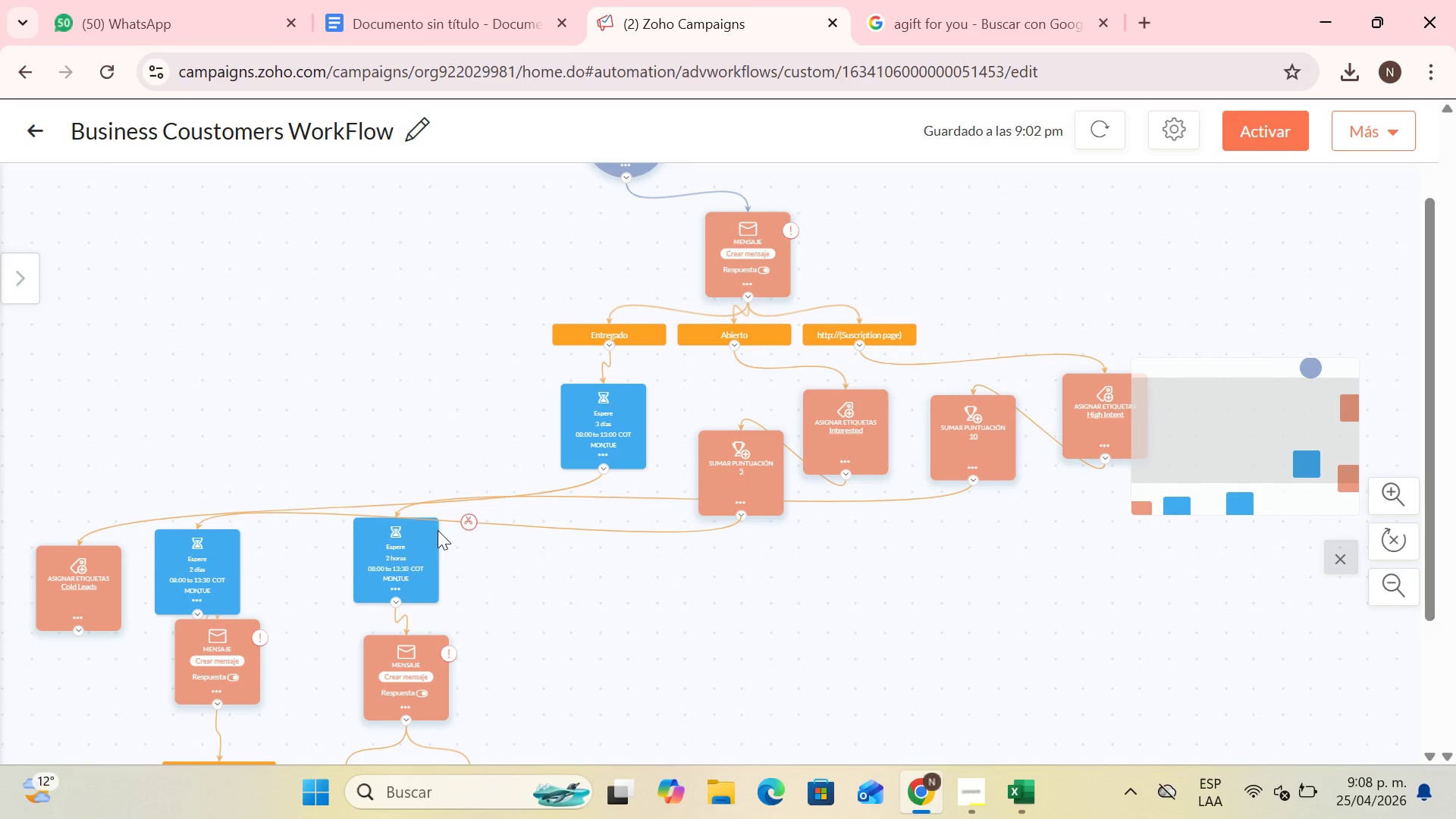 
scroll: coordinate [566, 571], scroll_direction: down, amount: 2.0
 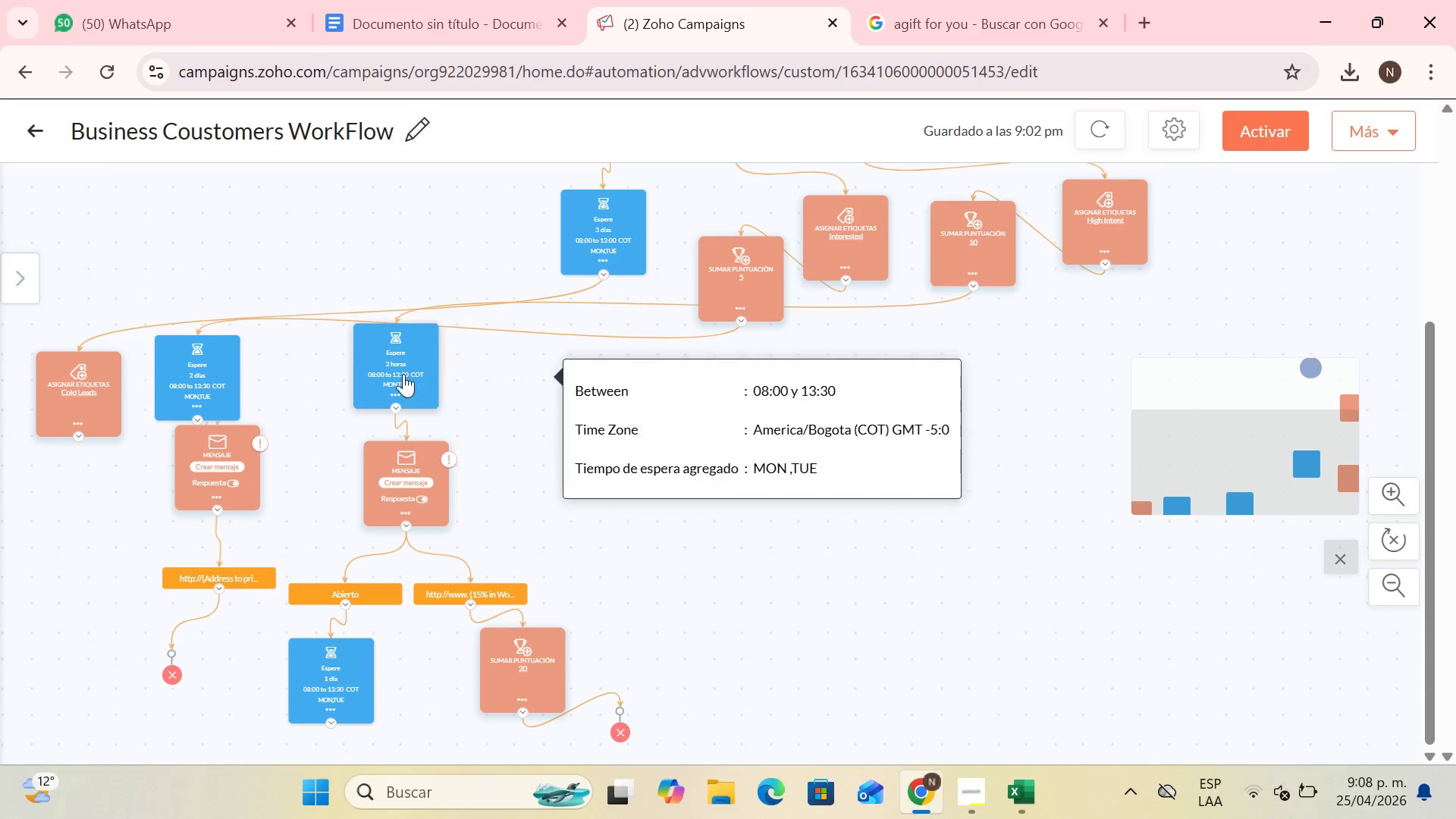 
left_click_drag(start_coordinate=[397, 372], to_coordinate=[1004, 359])
 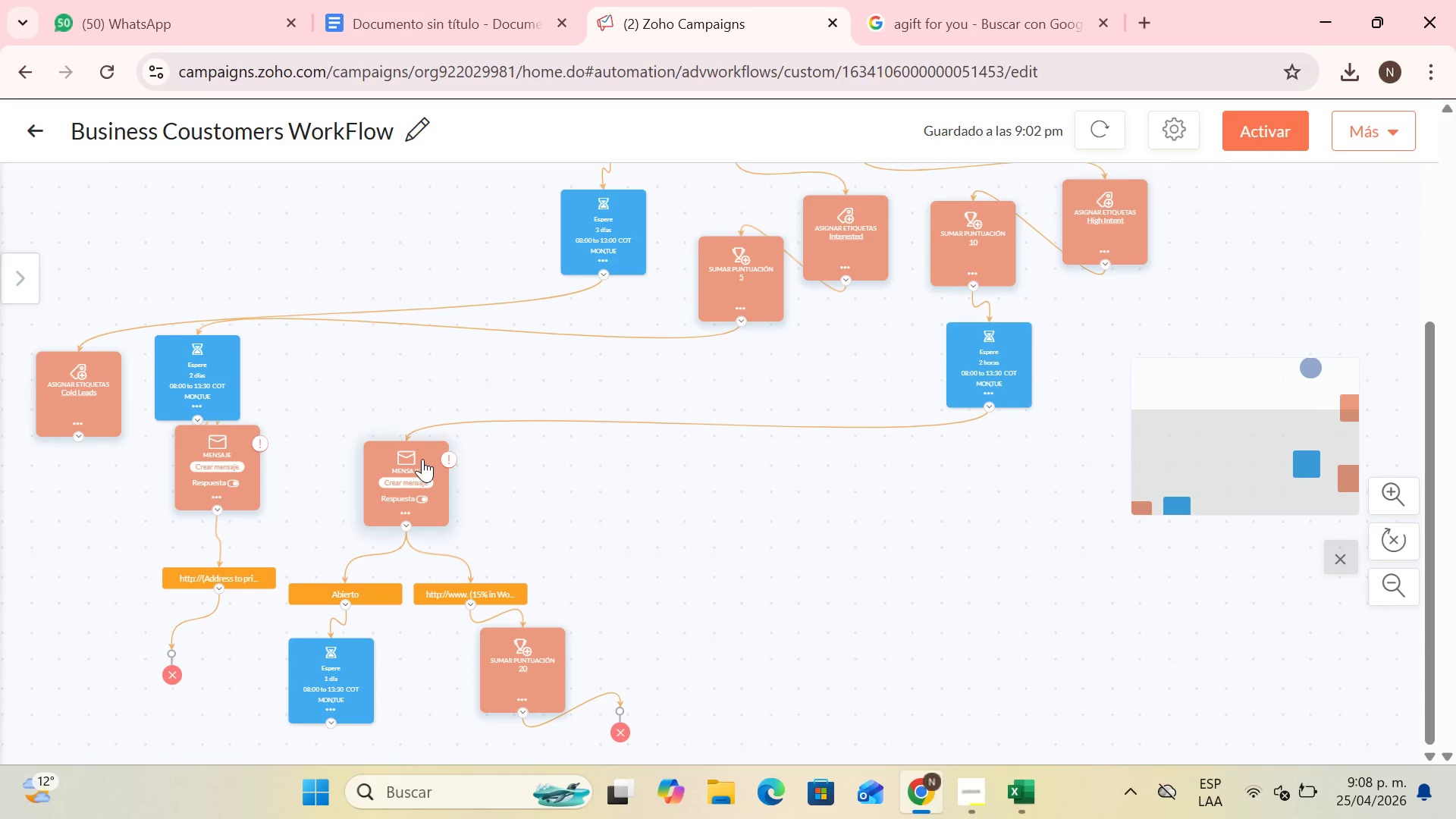 
left_click_drag(start_coordinate=[420, 462], to_coordinate=[984, 475])
 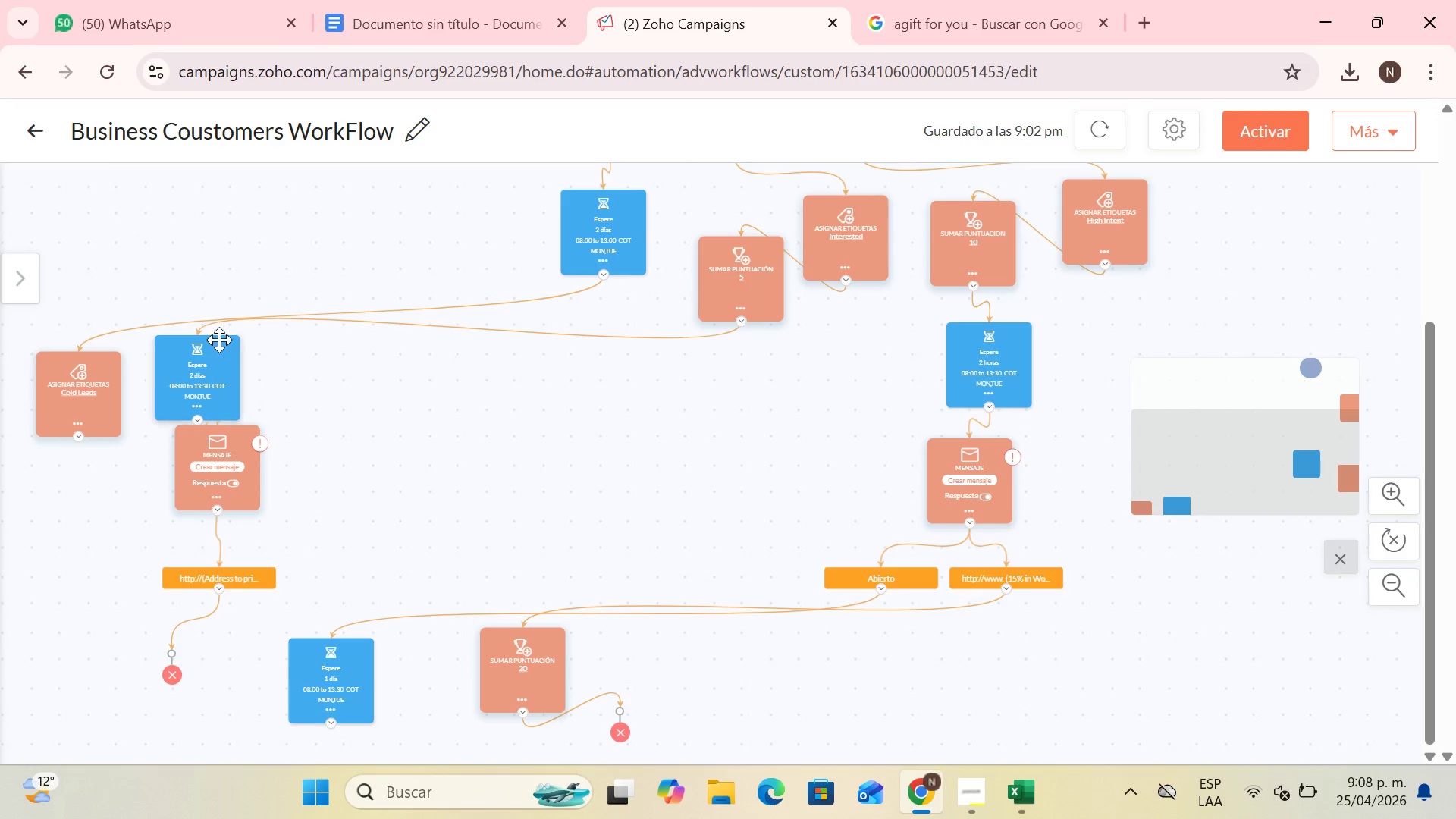 
left_click_drag(start_coordinate=[215, 356], to_coordinate=[754, 394])
 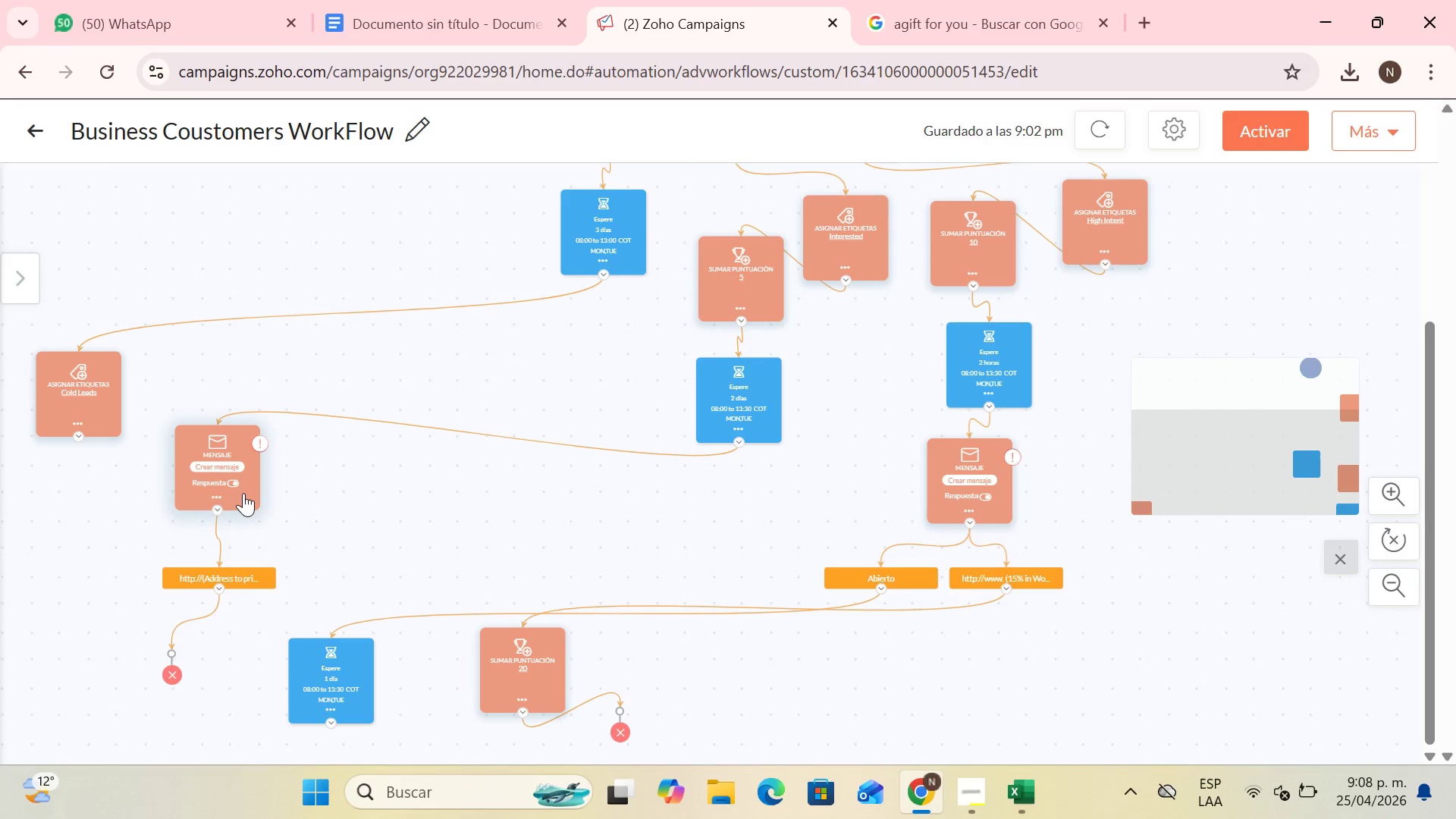 
left_click_drag(start_coordinate=[243, 493], to_coordinate=[723, 498])
 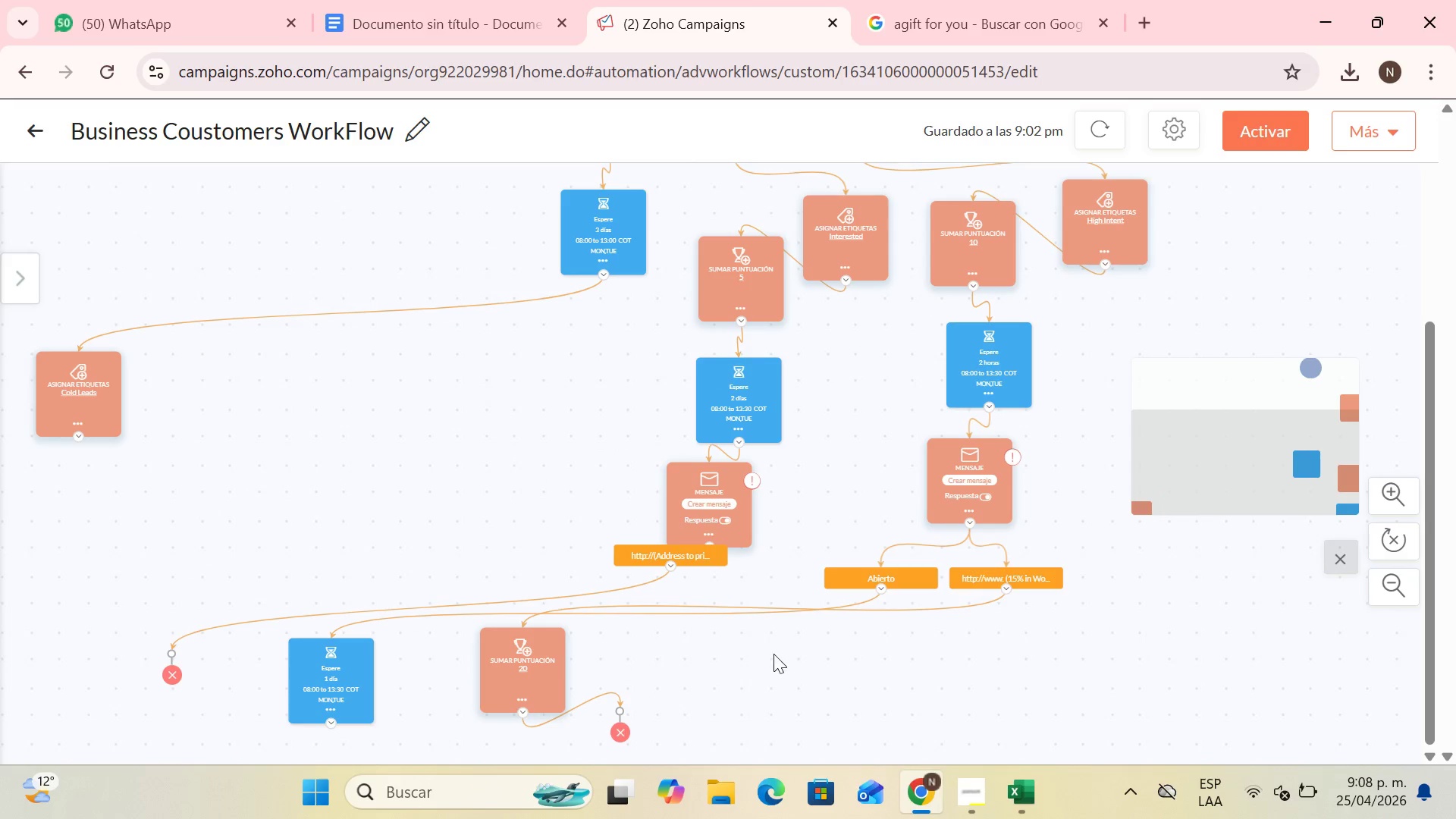 
scroll: coordinate [774, 654], scroll_direction: down, amount: 1.0
 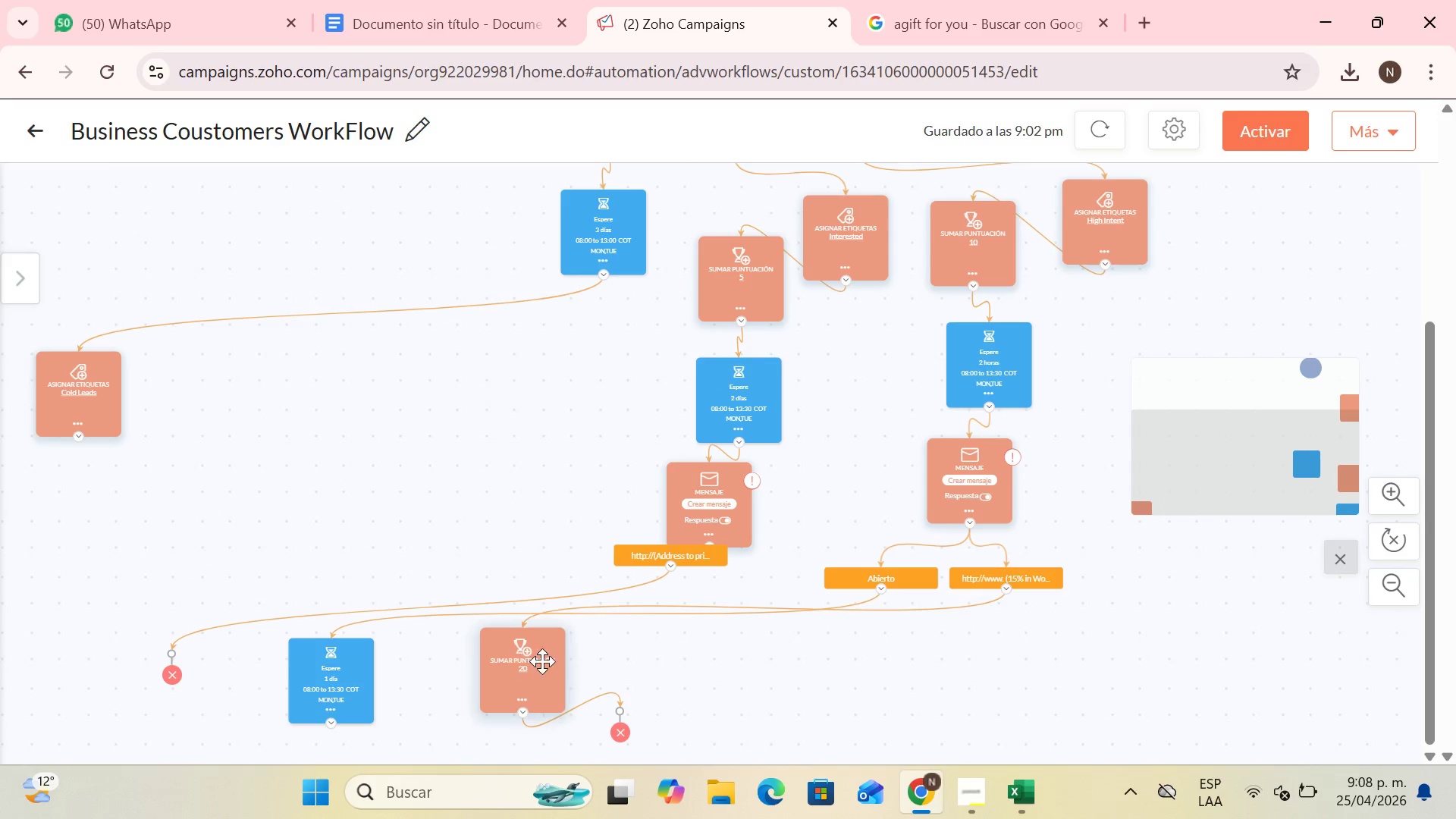 
left_click_drag(start_coordinate=[548, 661], to_coordinate=[1017, 680])
 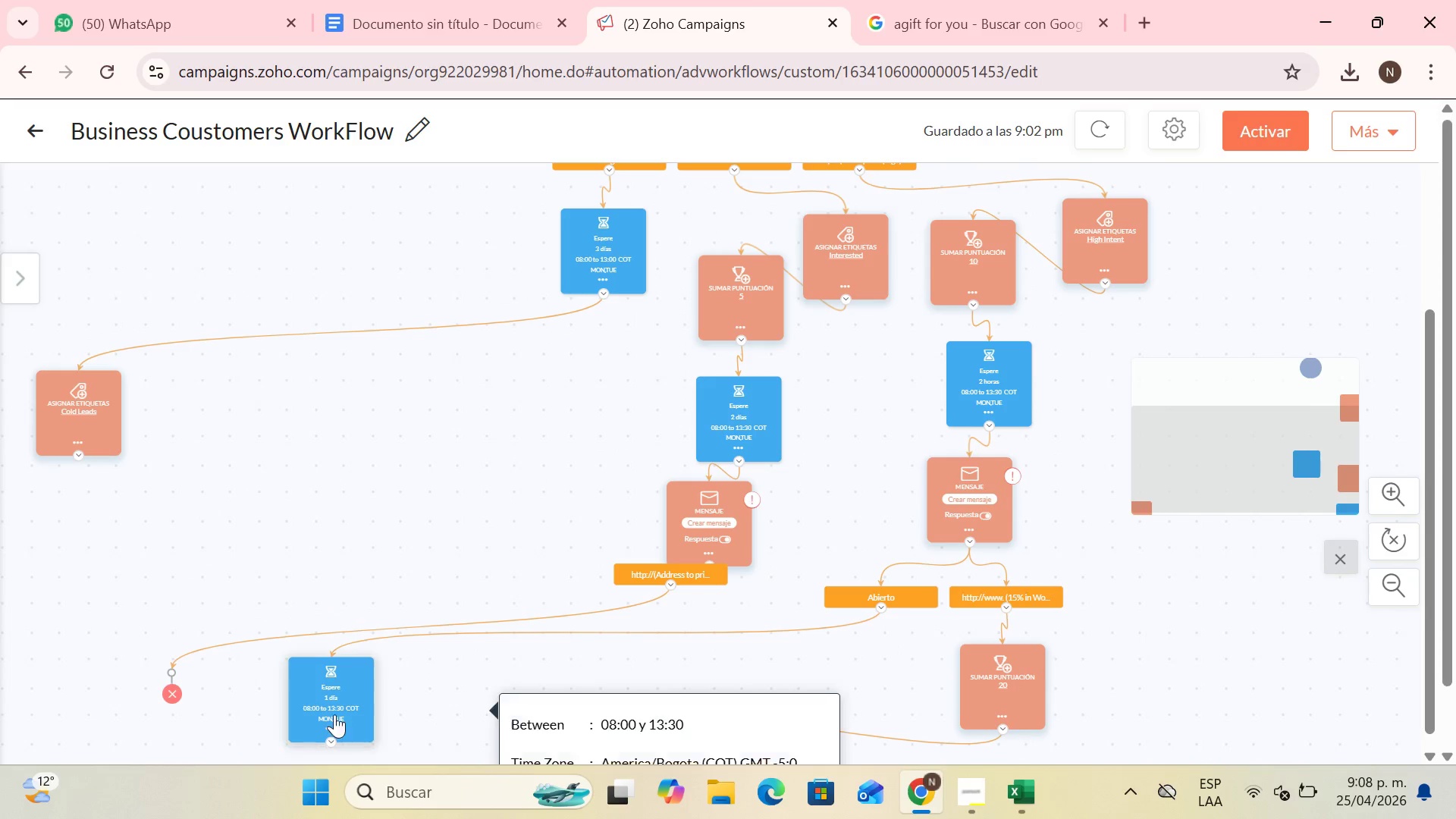 
left_click_drag(start_coordinate=[334, 714], to_coordinate=[885, 671])
 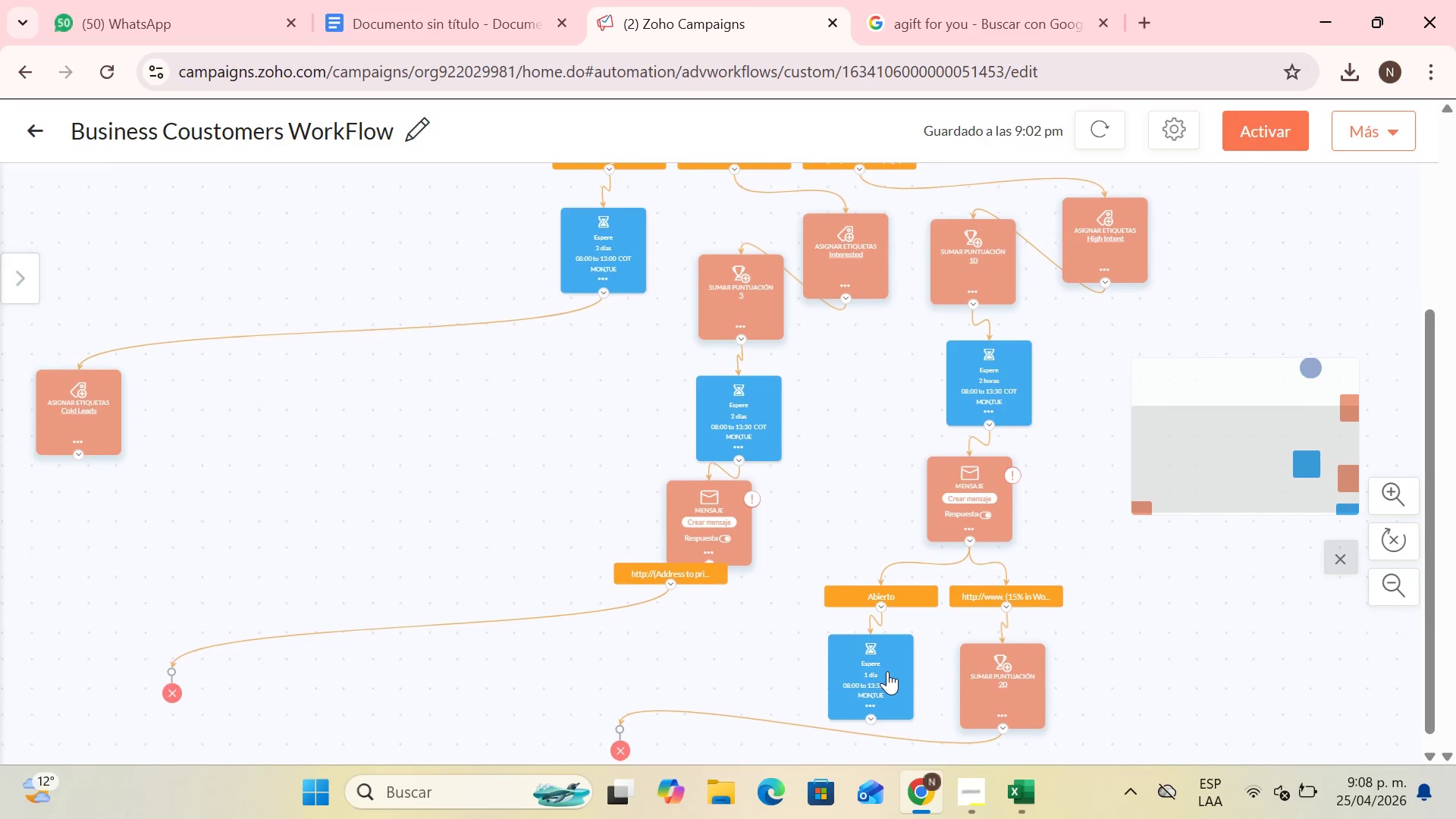 
scroll: coordinate [887, 671], scroll_direction: down, amount: 1.0
 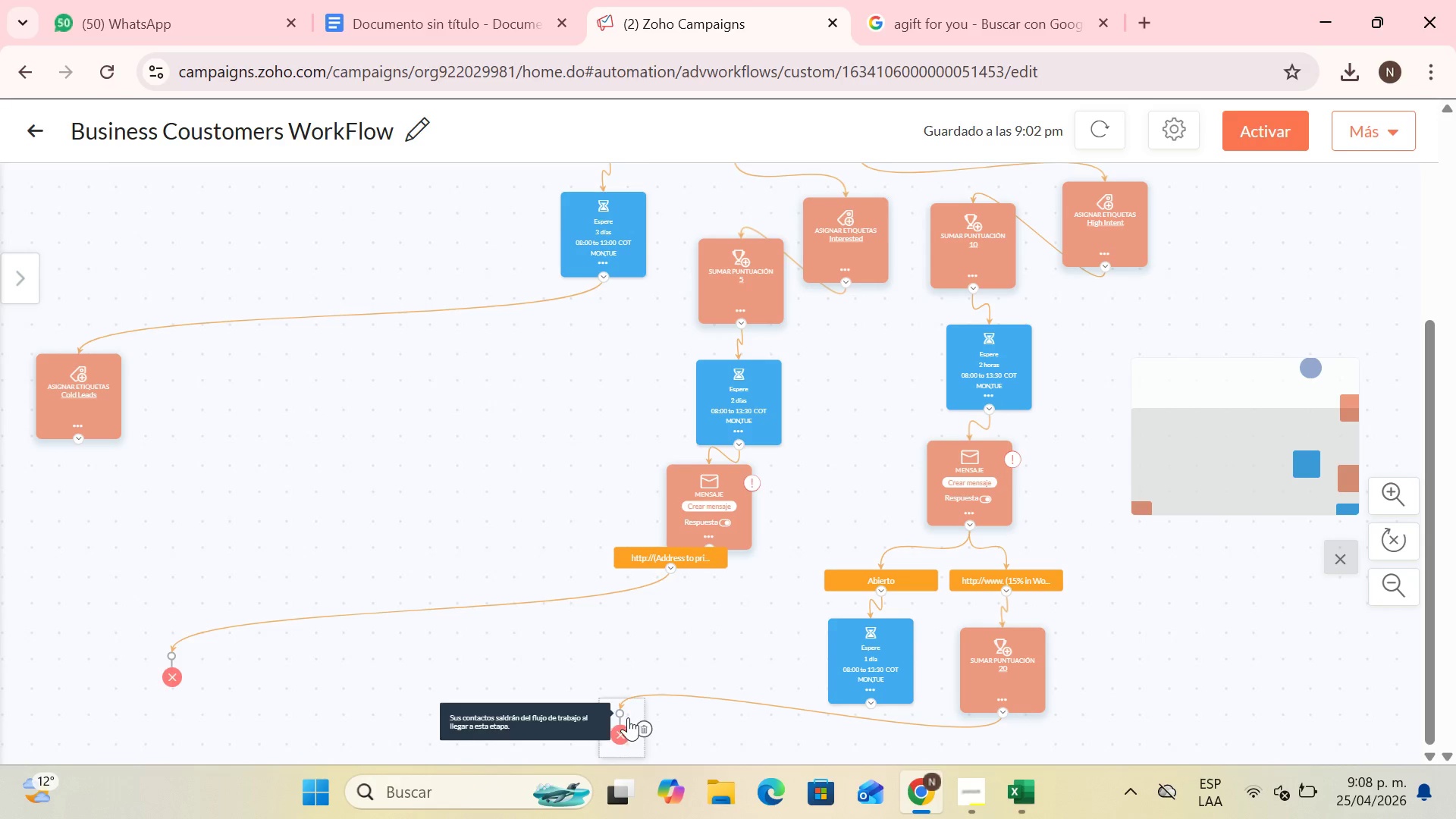 
left_click_drag(start_coordinate=[628, 717], to_coordinate=[1171, 726])
 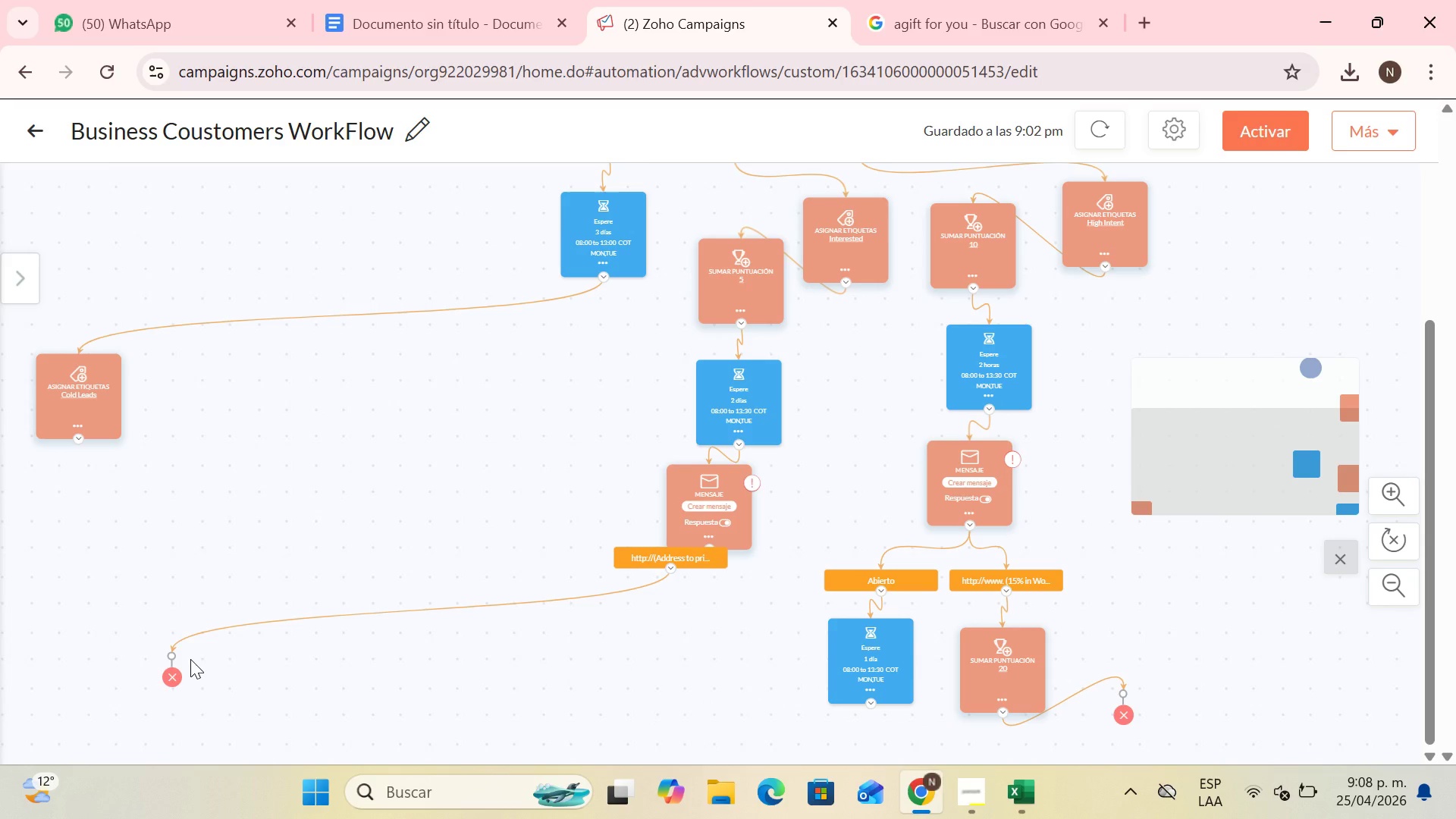 
left_click_drag(start_coordinate=[190, 659], to_coordinate=[518, 661])
 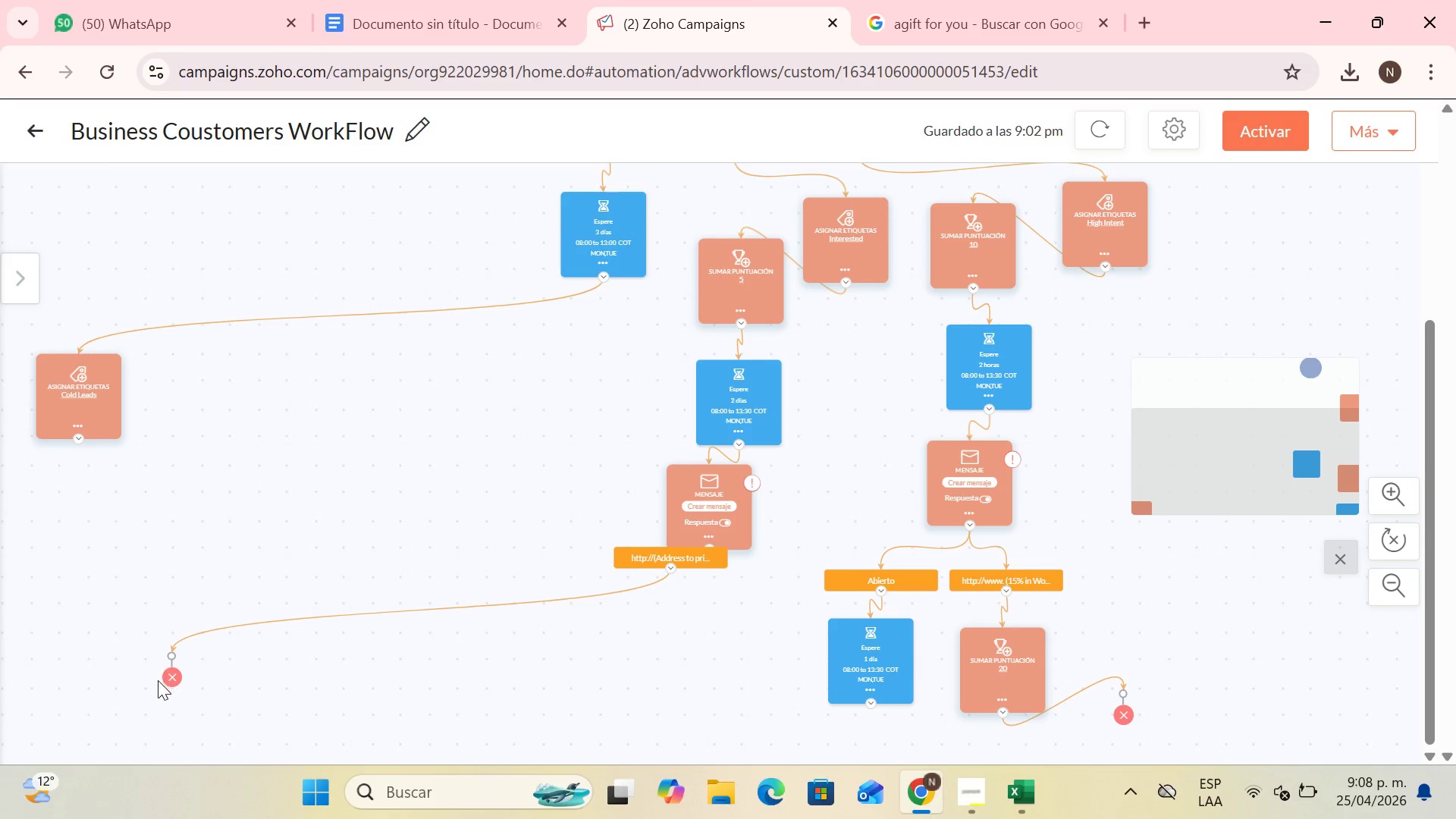 
left_click_drag(start_coordinate=[180, 675], to_coordinate=[689, 709])
 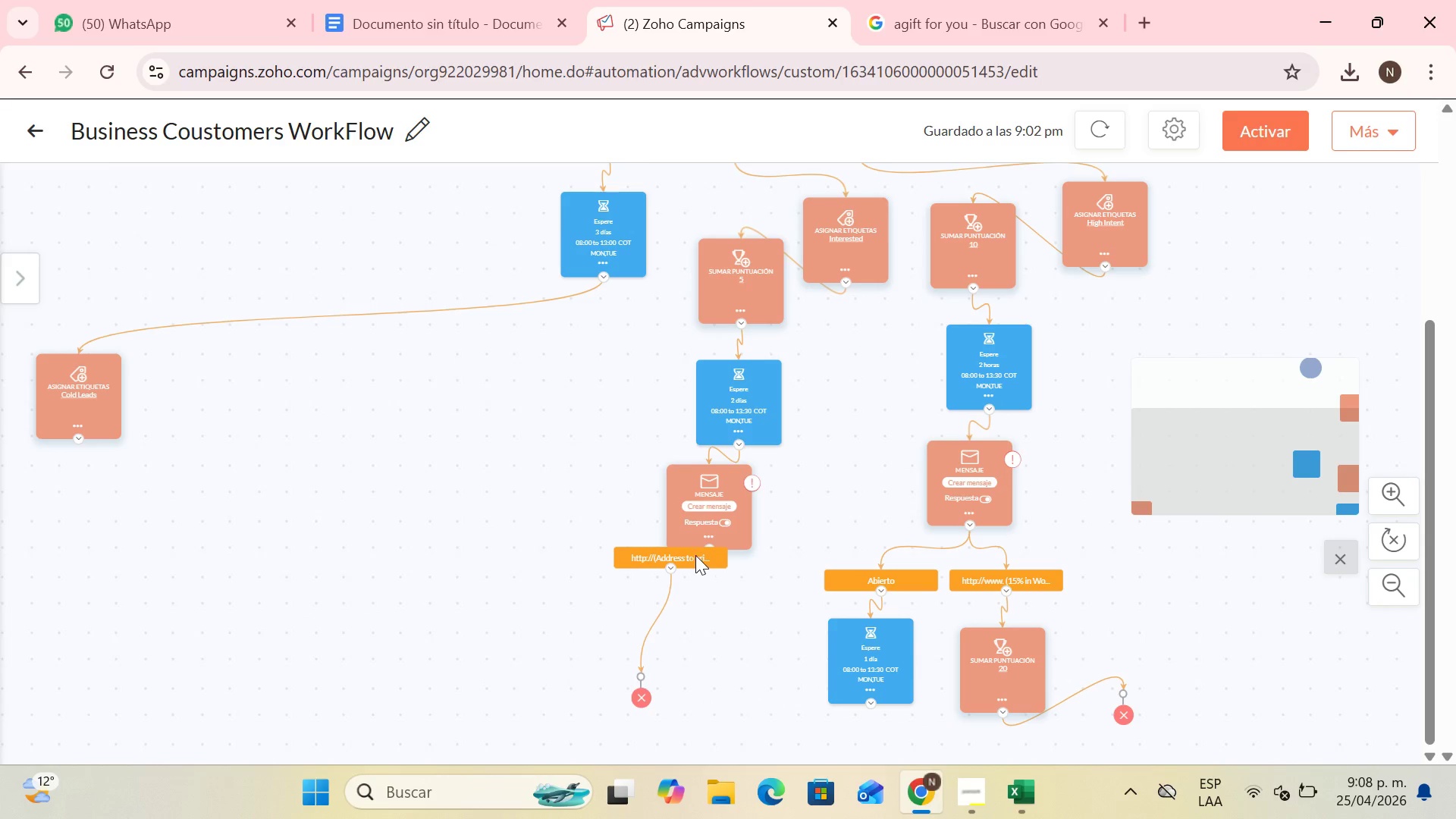 
left_click_drag(start_coordinate=[693, 556], to_coordinate=[710, 585])
 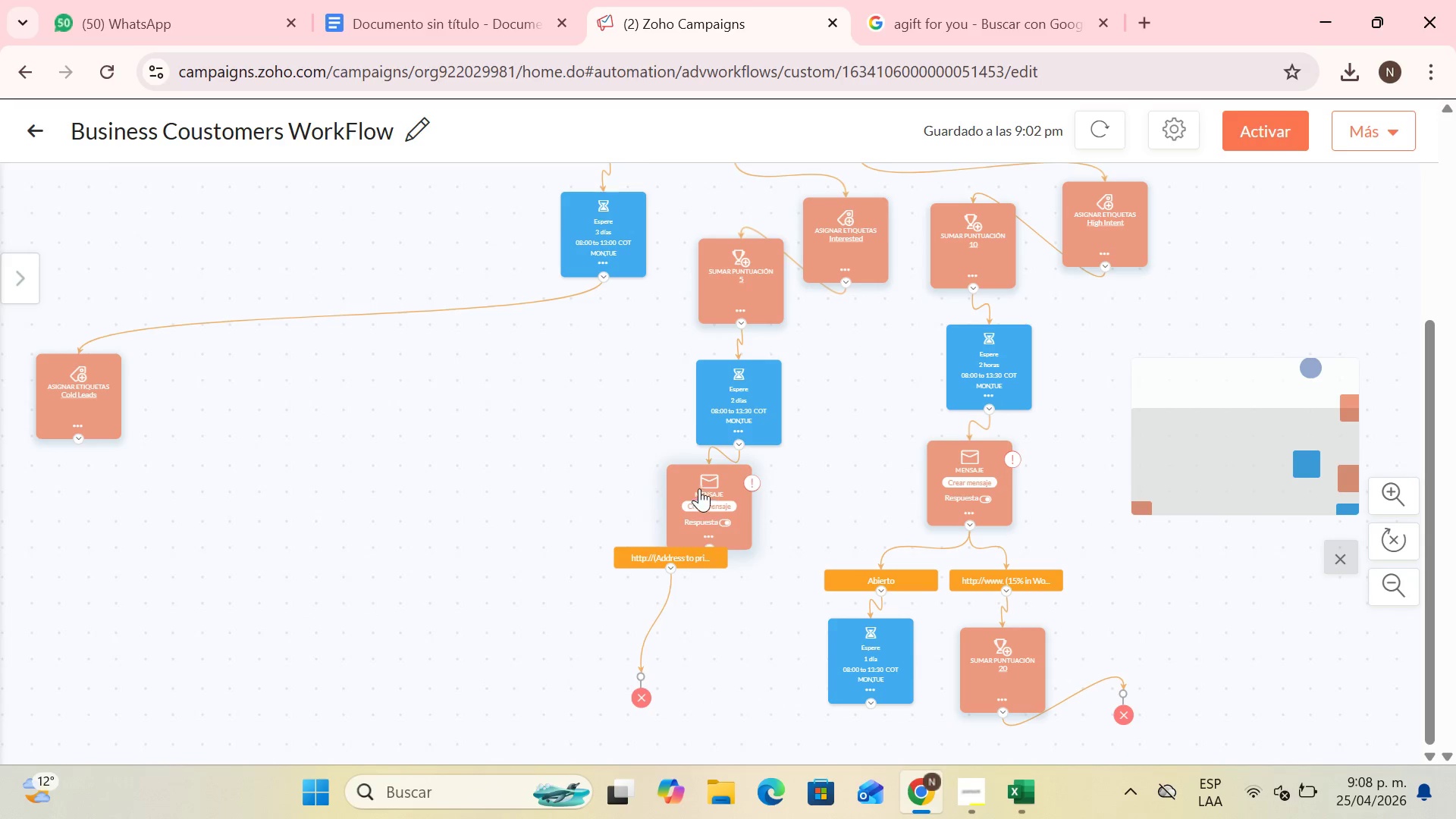 
left_click_drag(start_coordinate=[704, 491], to_coordinate=[753, 519])
 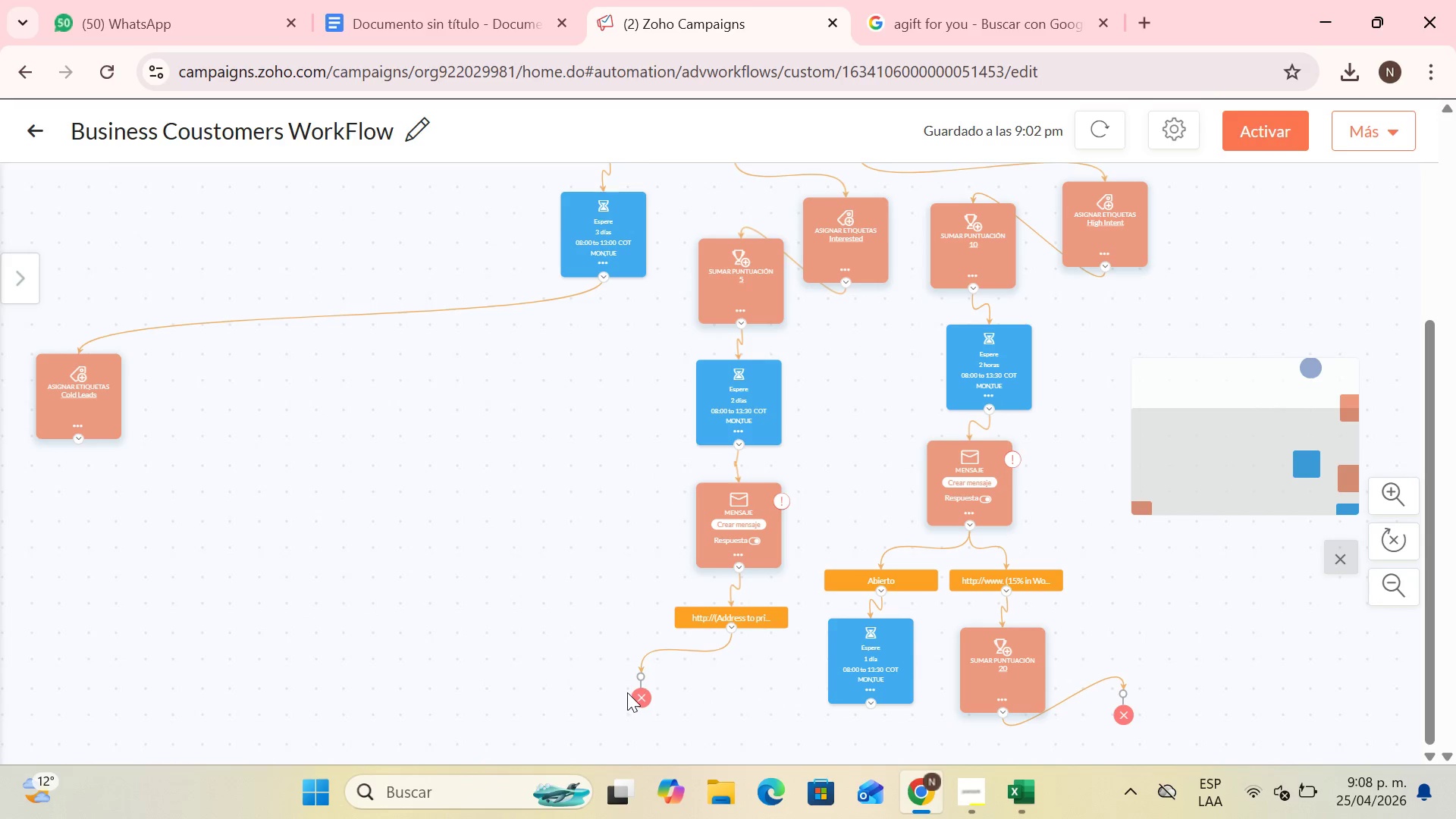 
left_click_drag(start_coordinate=[629, 692], to_coordinate=[643, 692])
 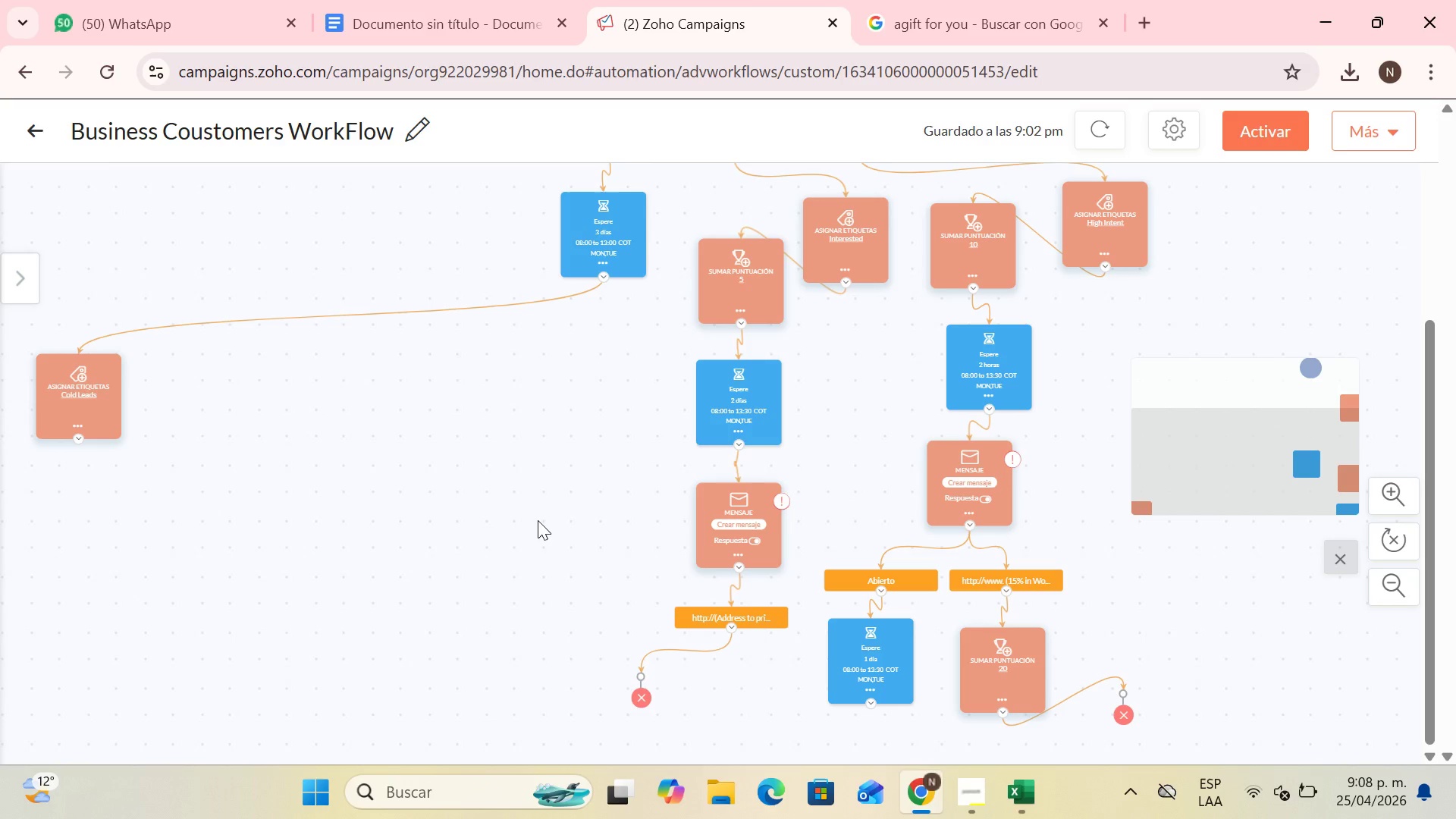 
left_click([538, 520])
 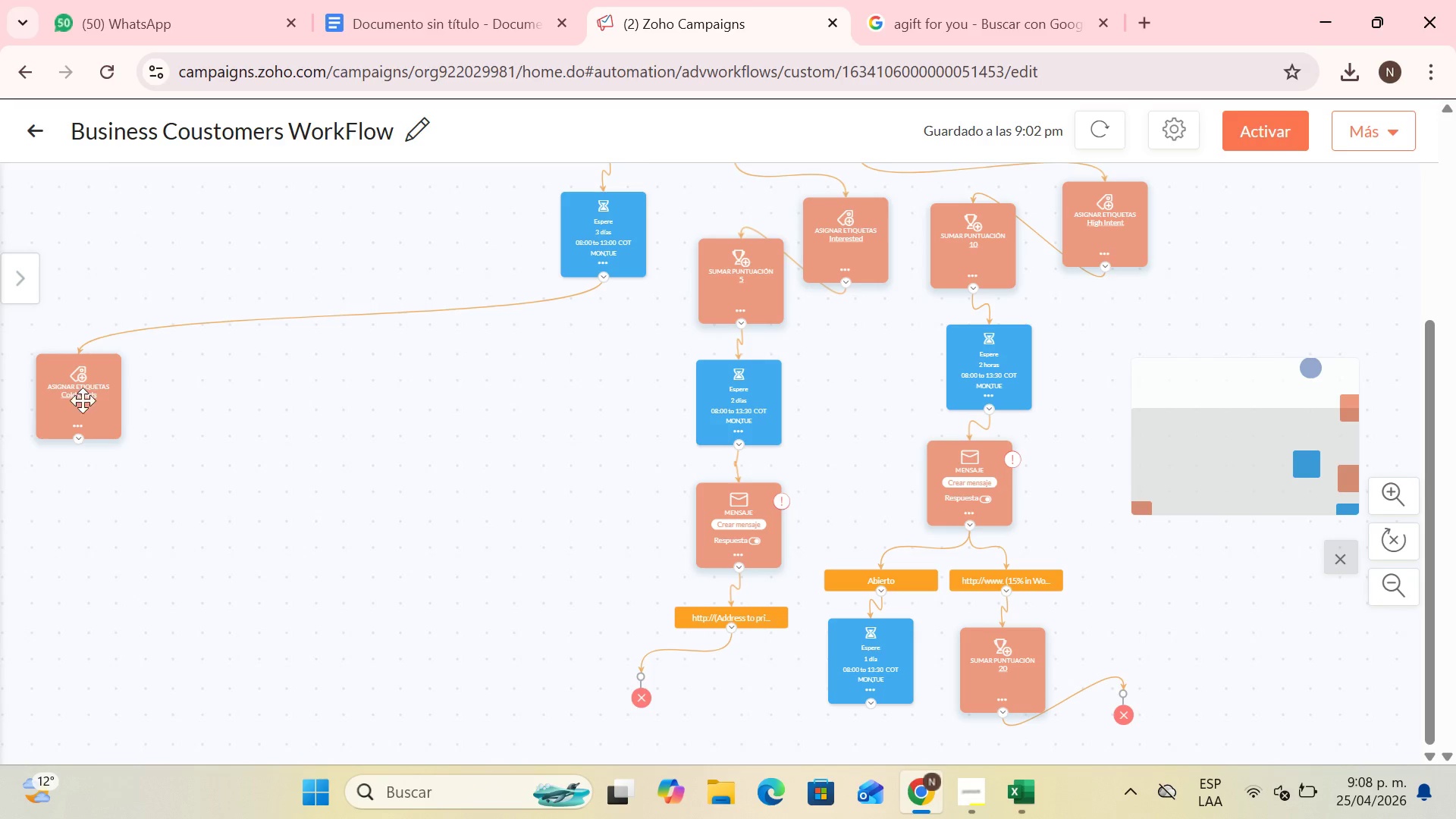 
left_click_drag(start_coordinate=[81, 400], to_coordinate=[606, 353])
 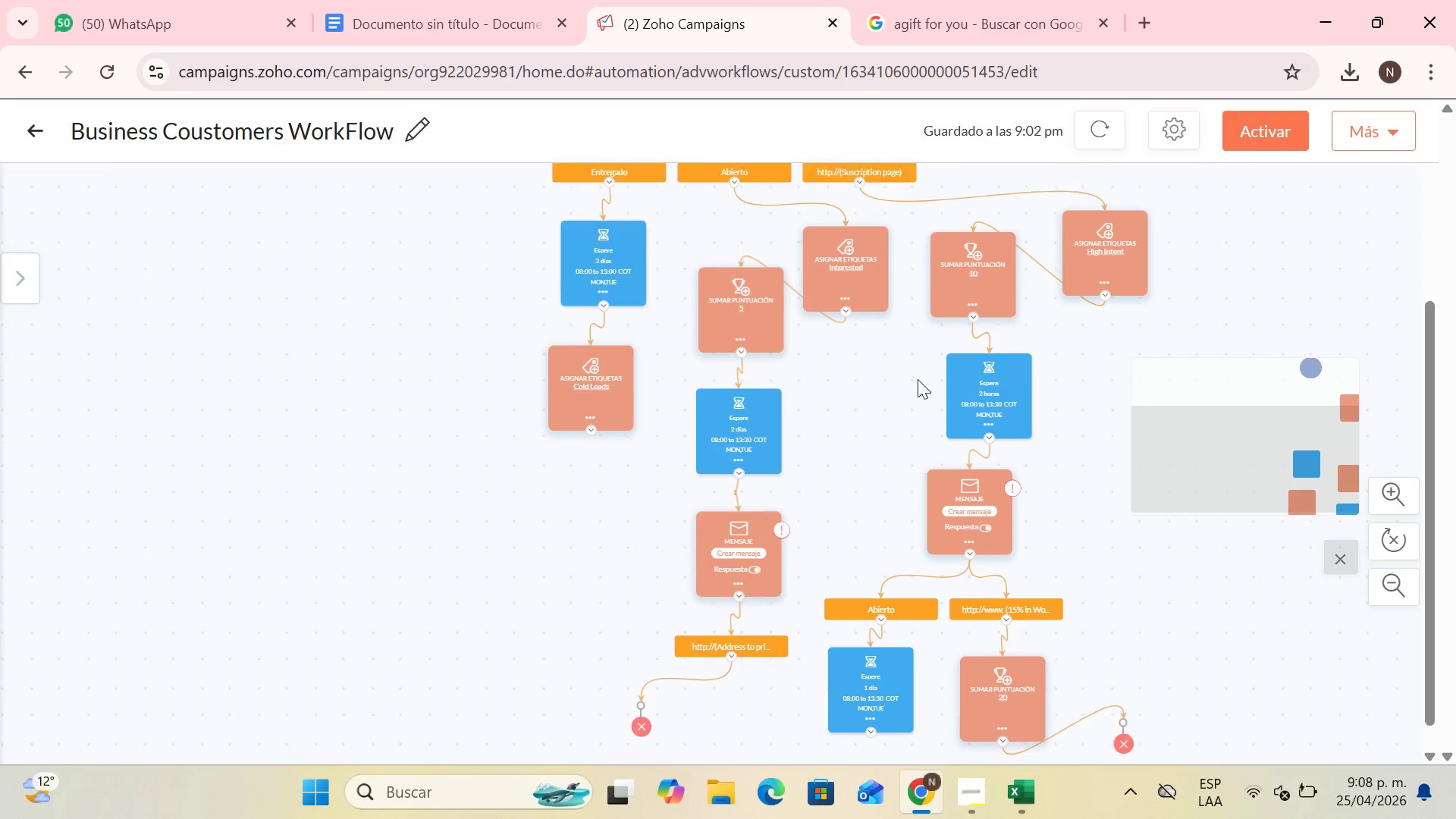 
scroll: coordinate [733, 446], scroll_direction: up, amount: 2.0
 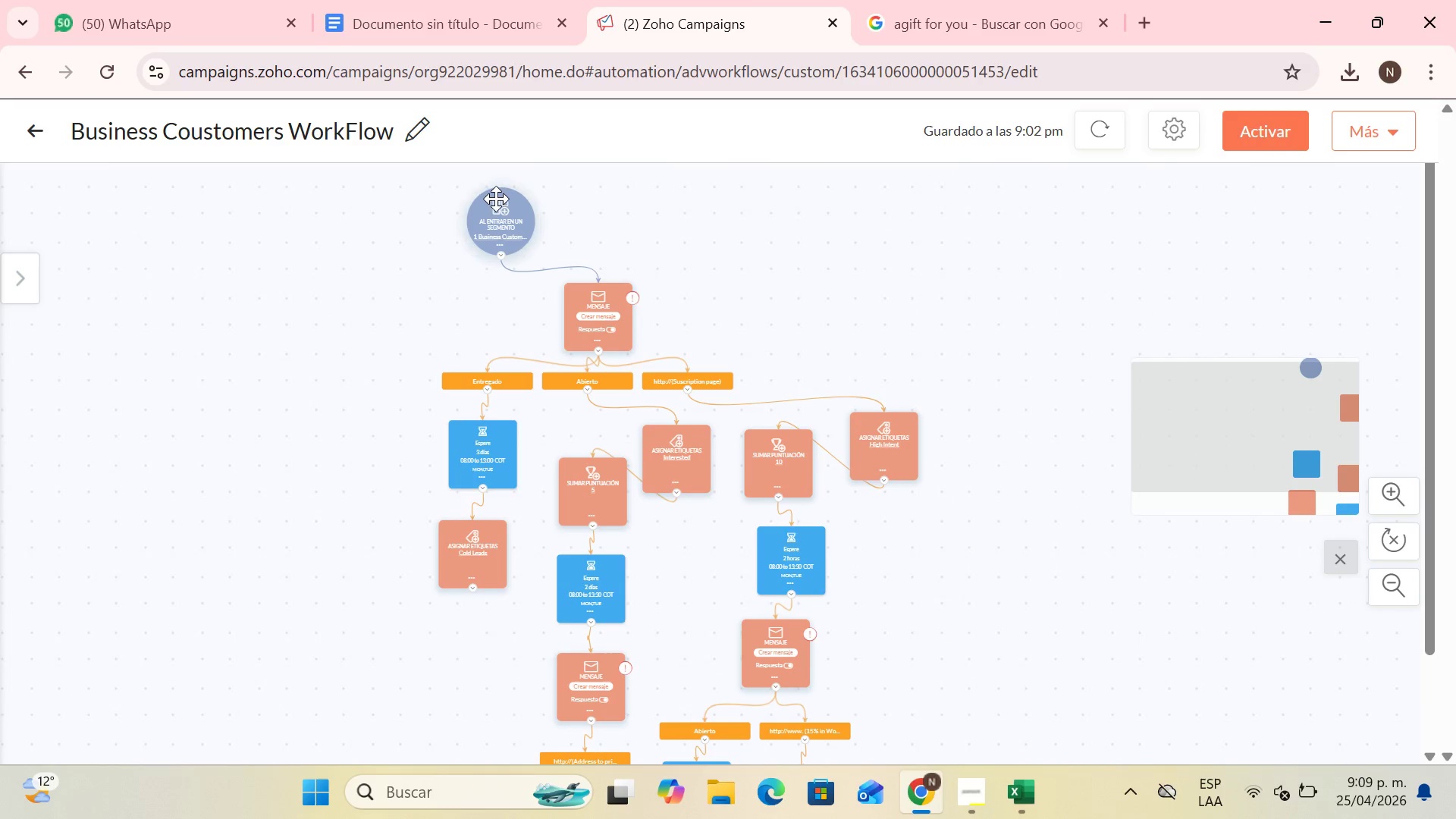 
left_click_drag(start_coordinate=[493, 202], to_coordinate=[378, 297])
 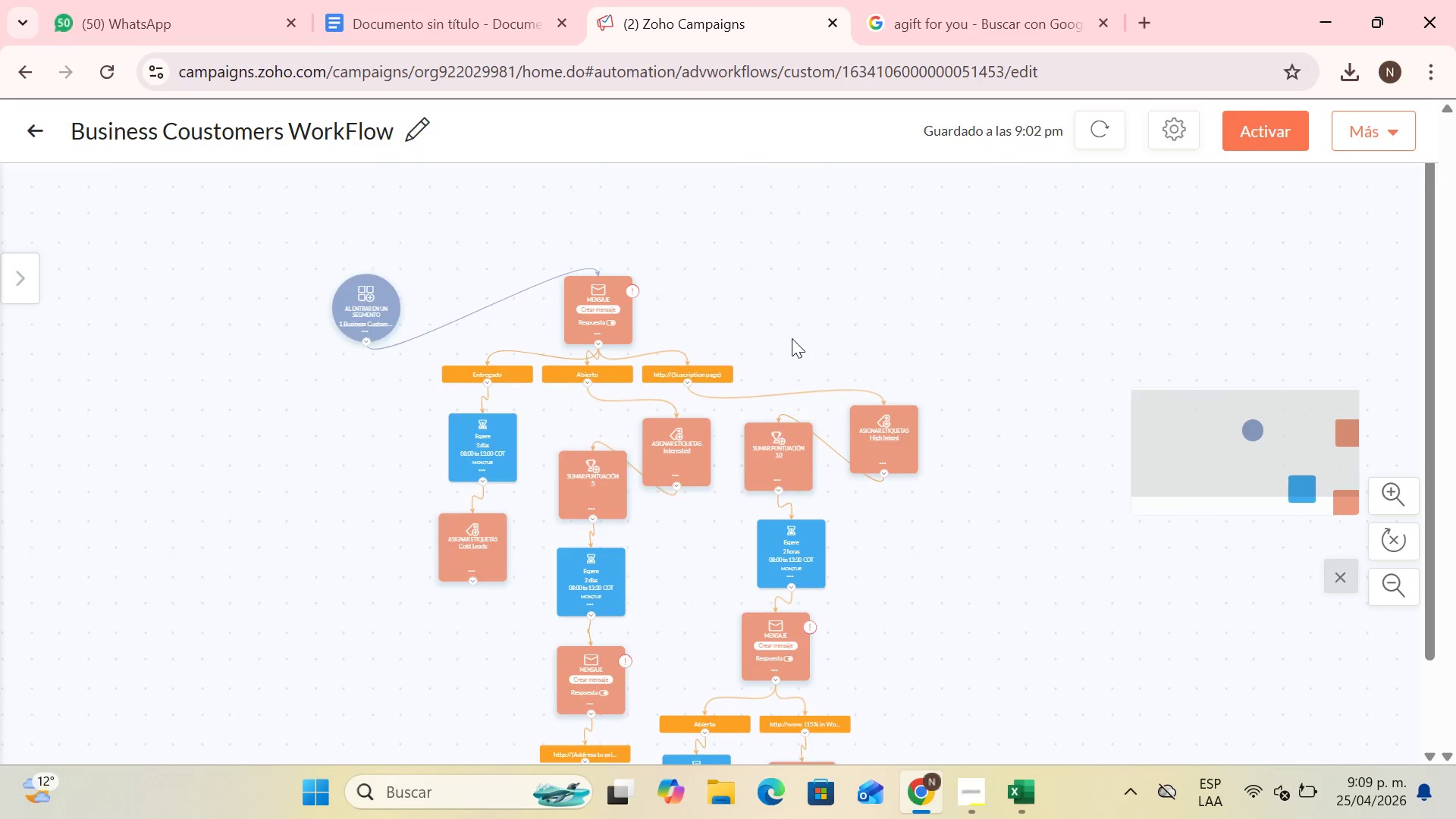 
scroll: coordinate [792, 338], scroll_direction: down, amount: 1.0
 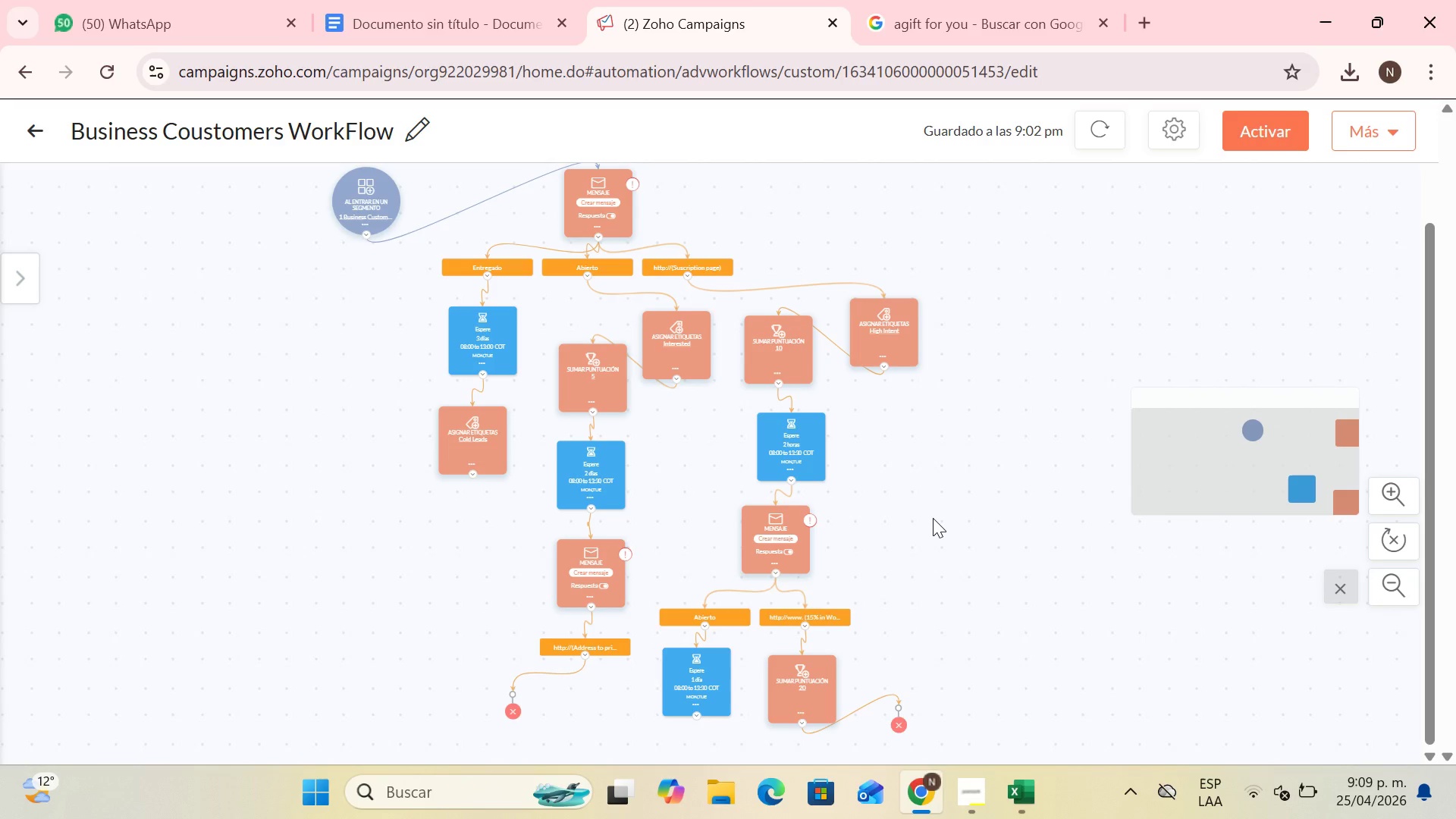 
key(PrintScreen)
 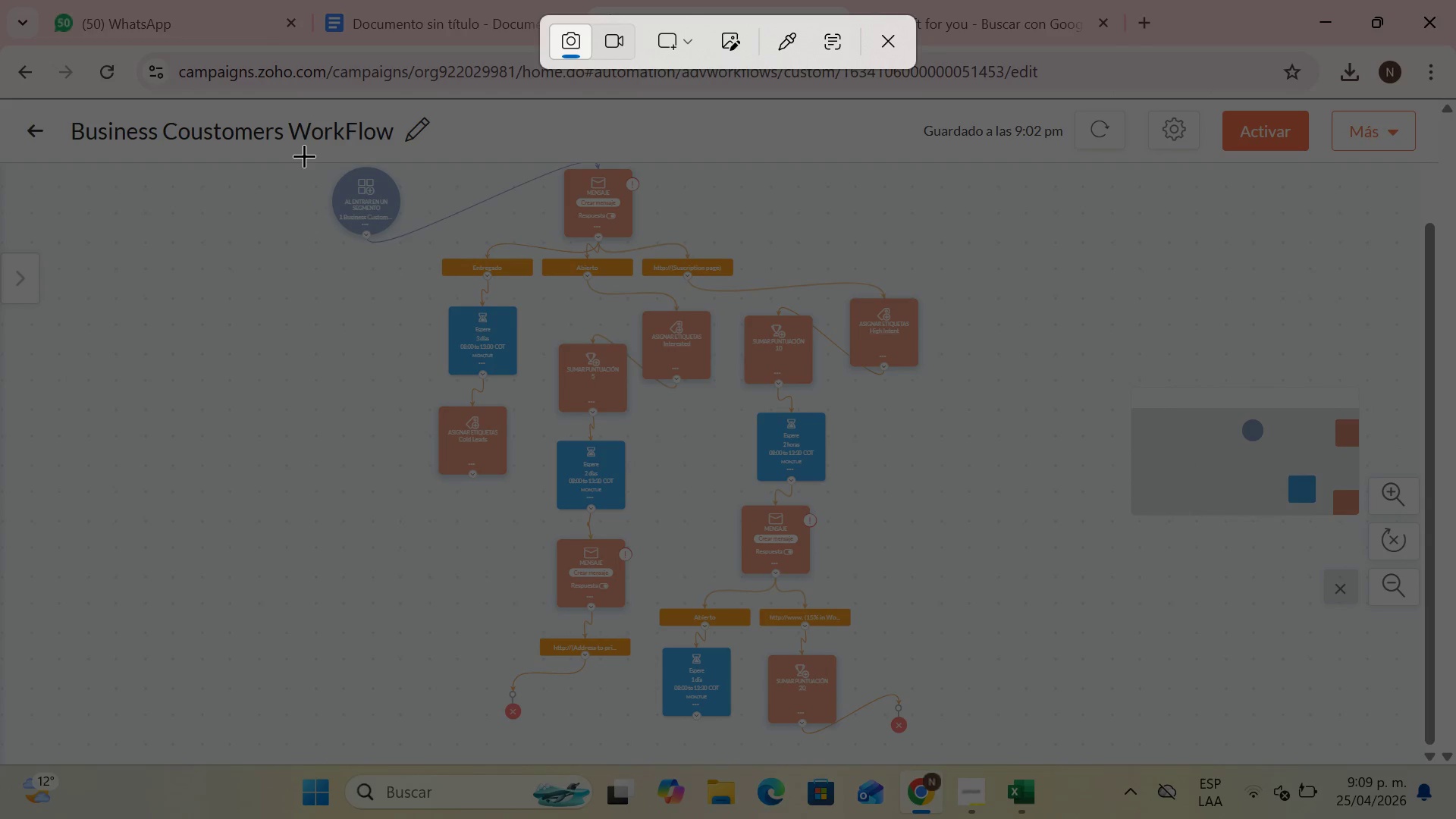 
left_click_drag(start_coordinate=[301, 162], to_coordinate=[936, 755])
 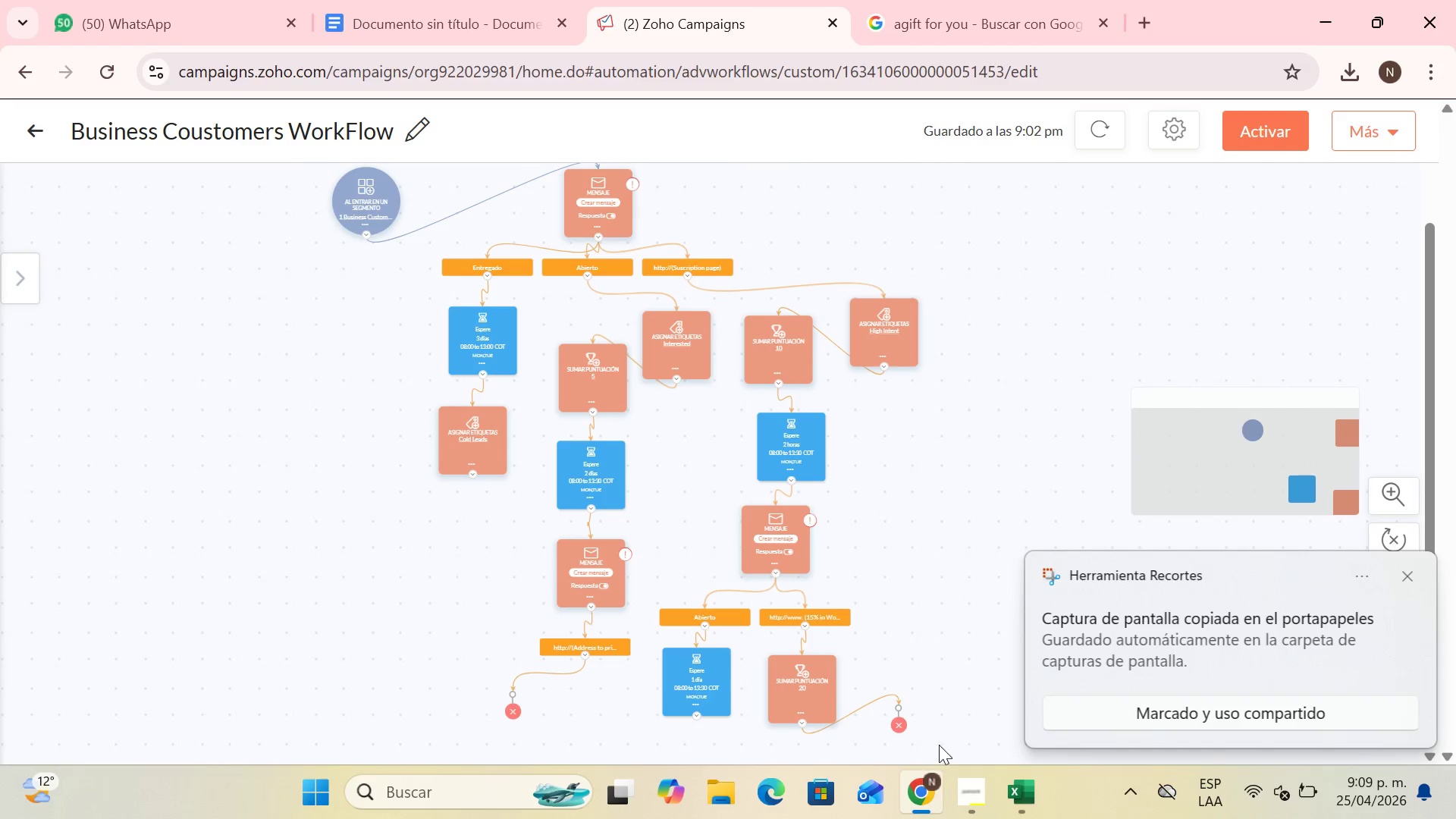 
left_click([399, 0])
 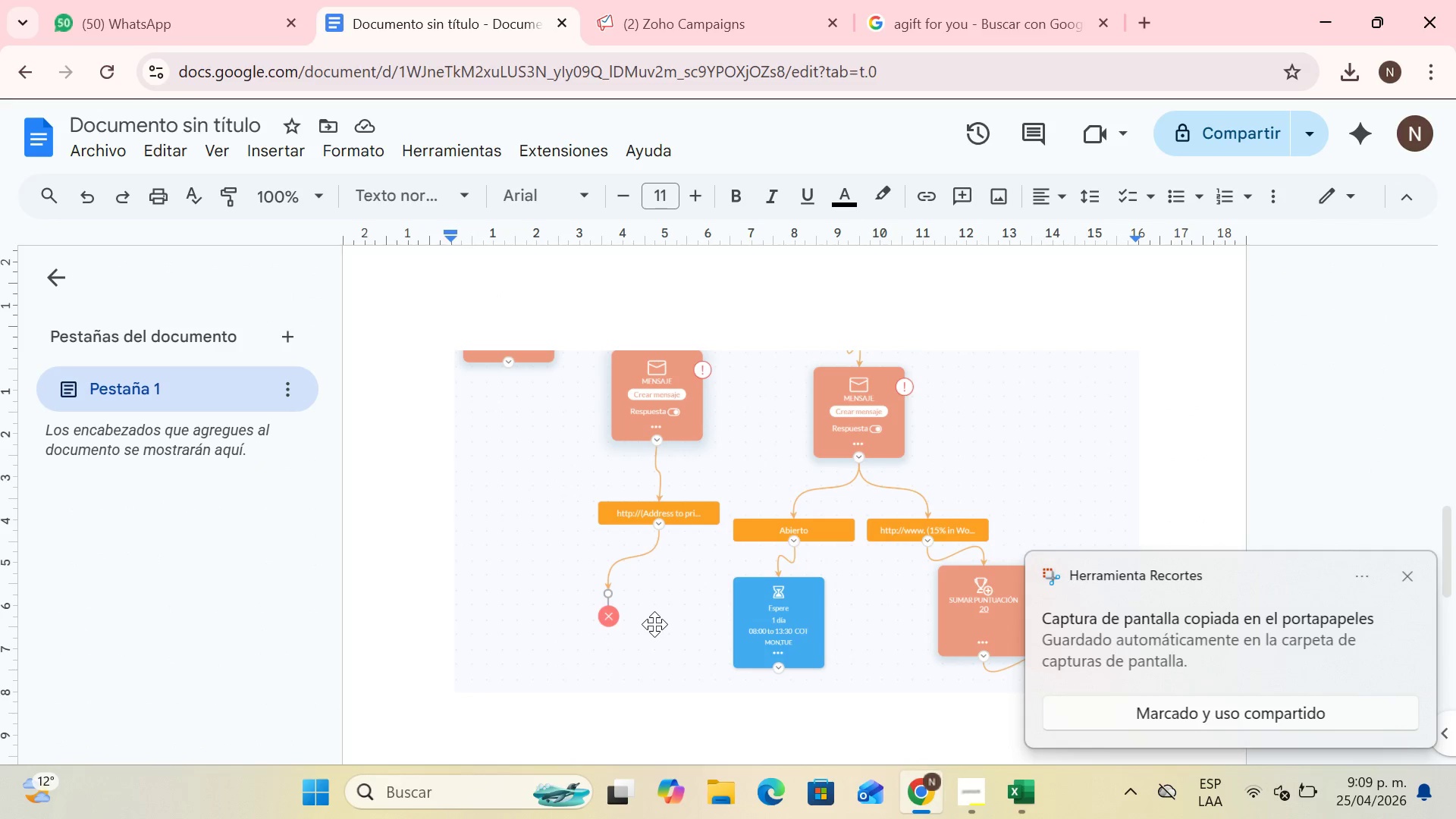 
scroll: coordinate [654, 623], scroll_direction: down, amount: 4.0
 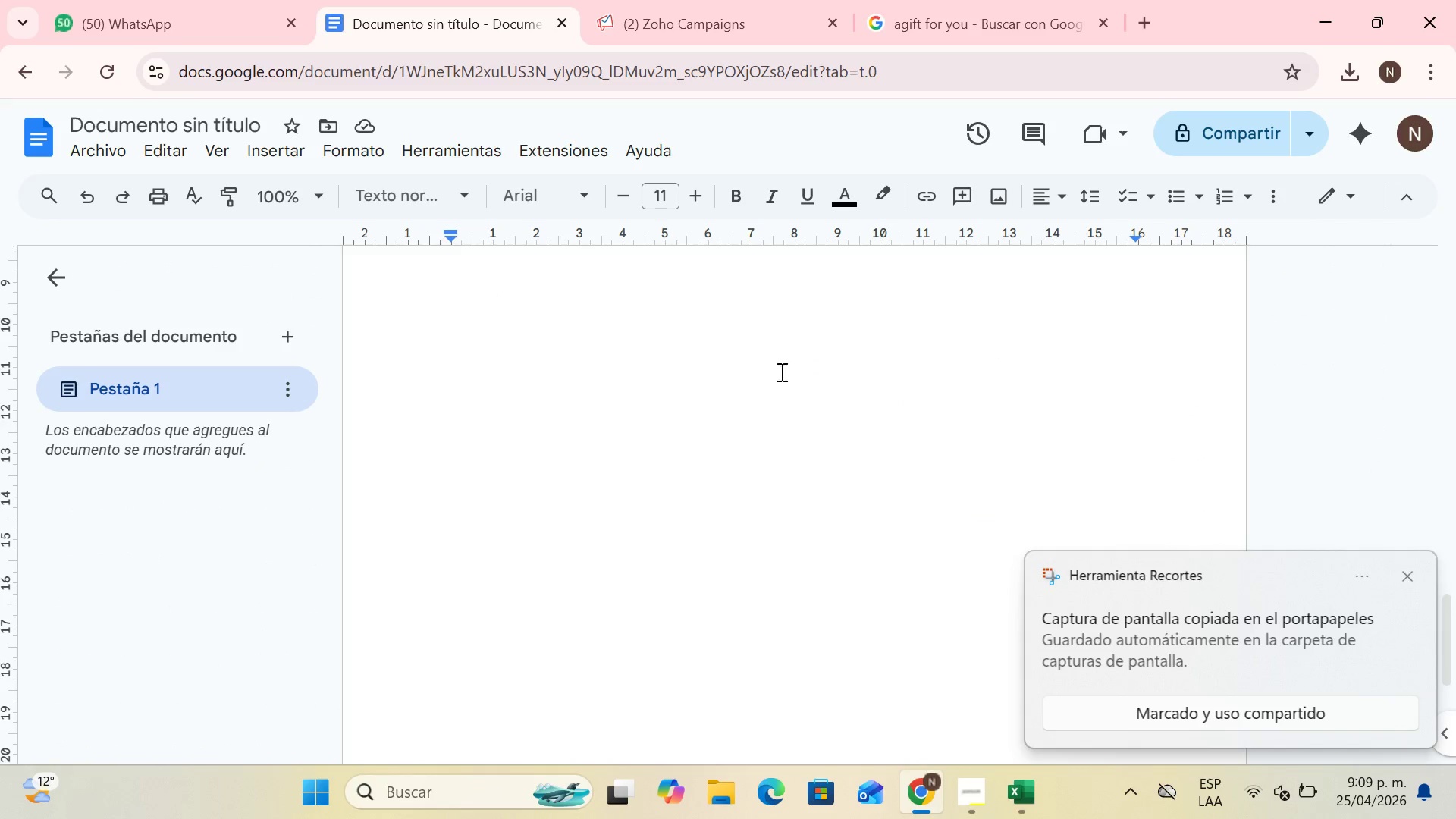 
scroll: coordinate [769, 362], scroll_direction: up, amount: 1.0
 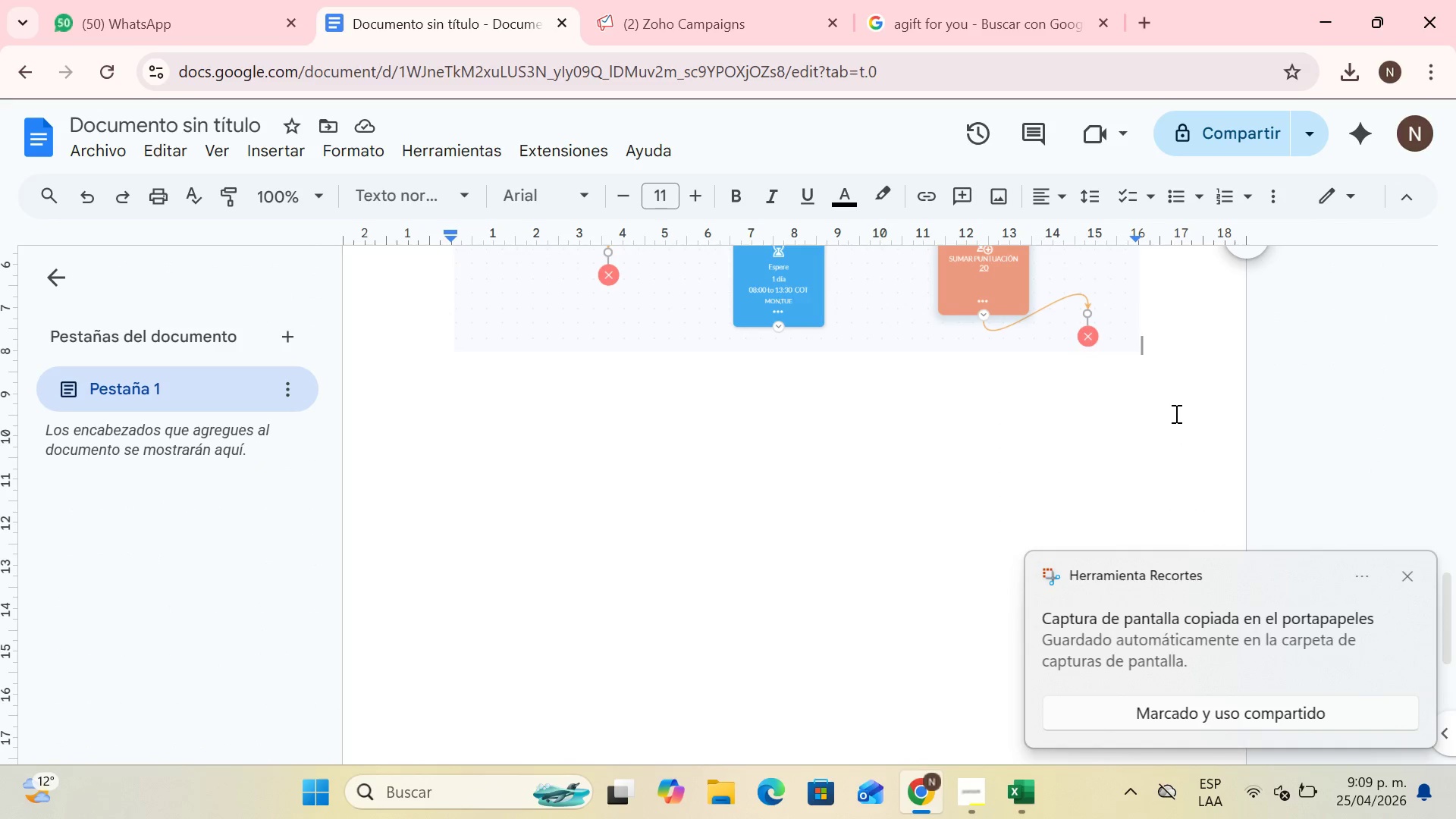 
key(Enter)
 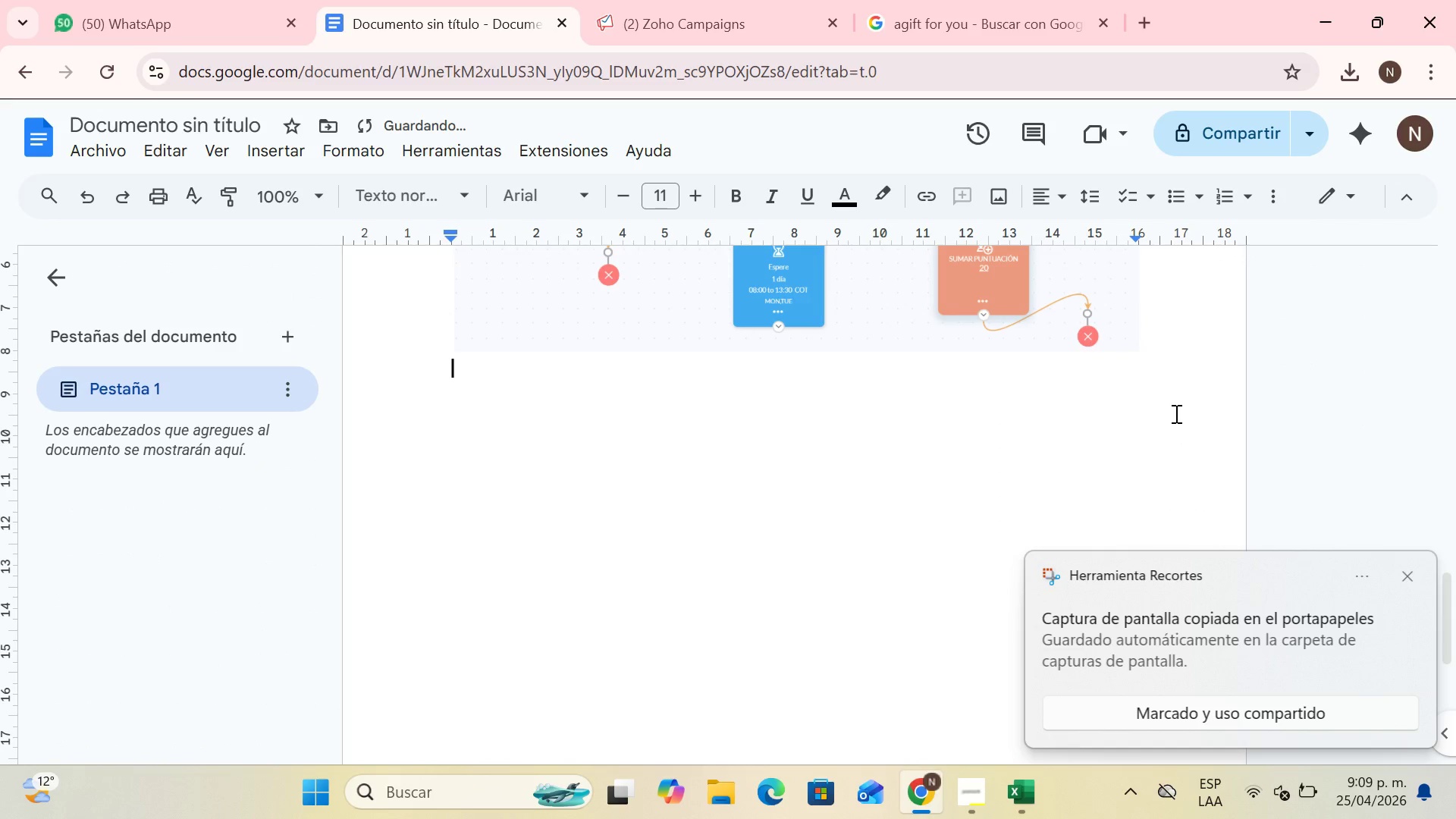 
key(Control+V)
 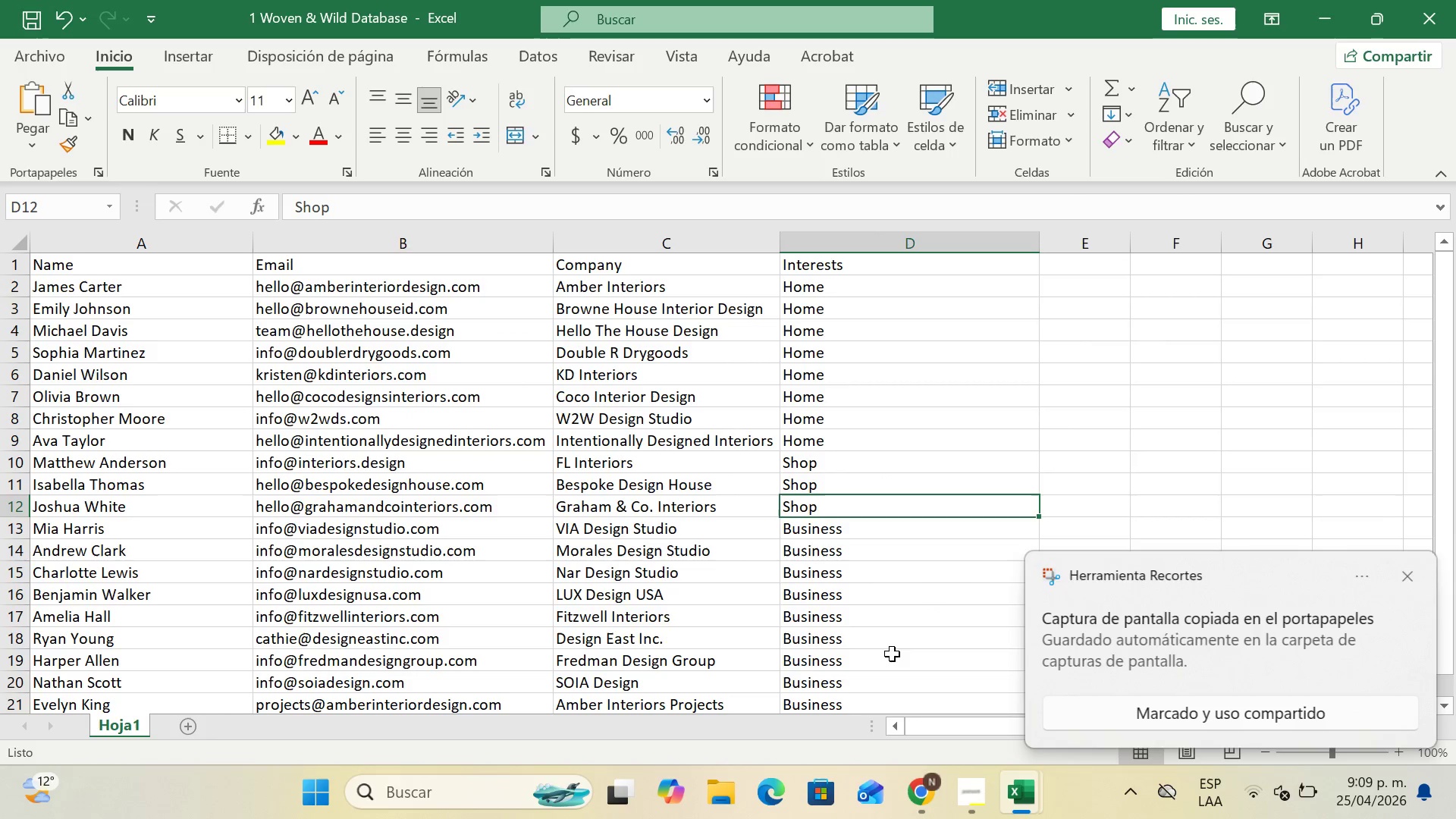 
double_click([970, 799])